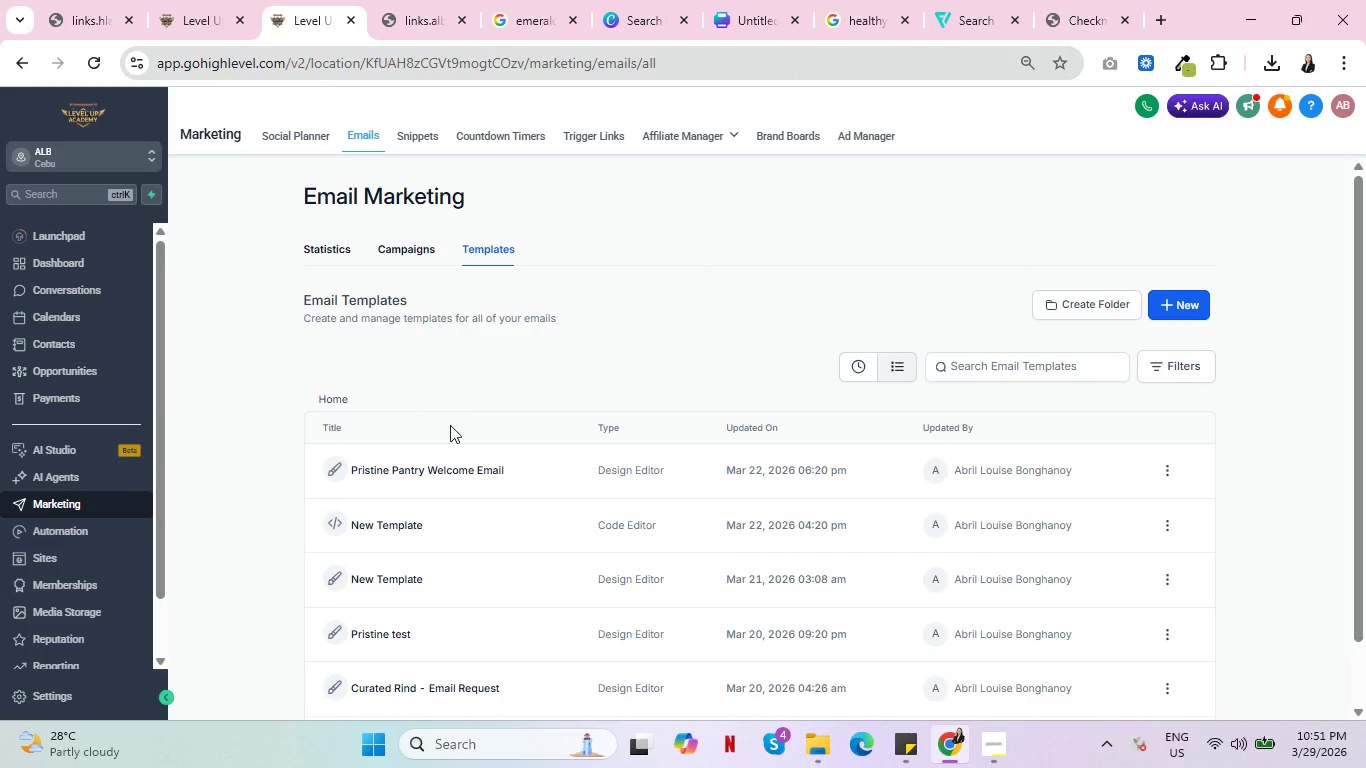 
left_click([451, 466])
 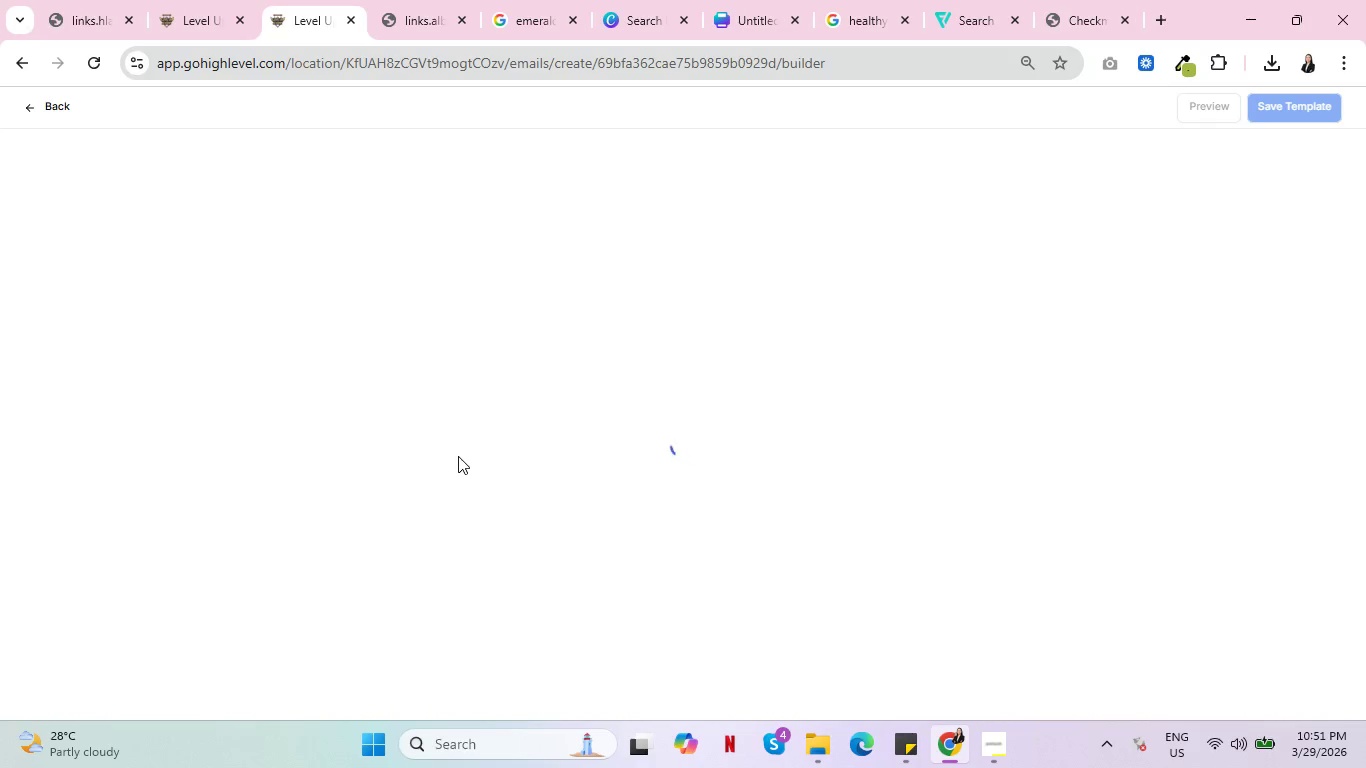 
wait(12.2)
 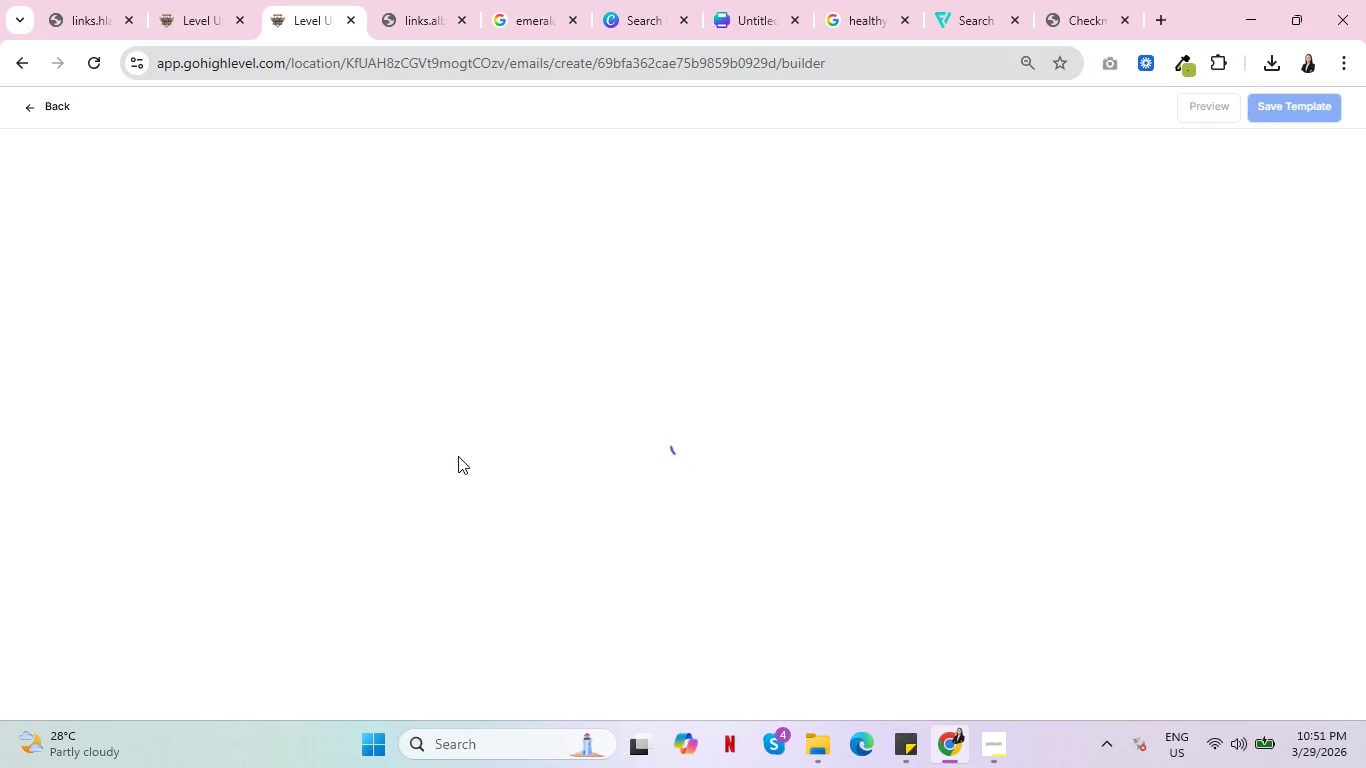 
scroll: coordinate [911, 470], scroll_direction: down, amount: 13.0
 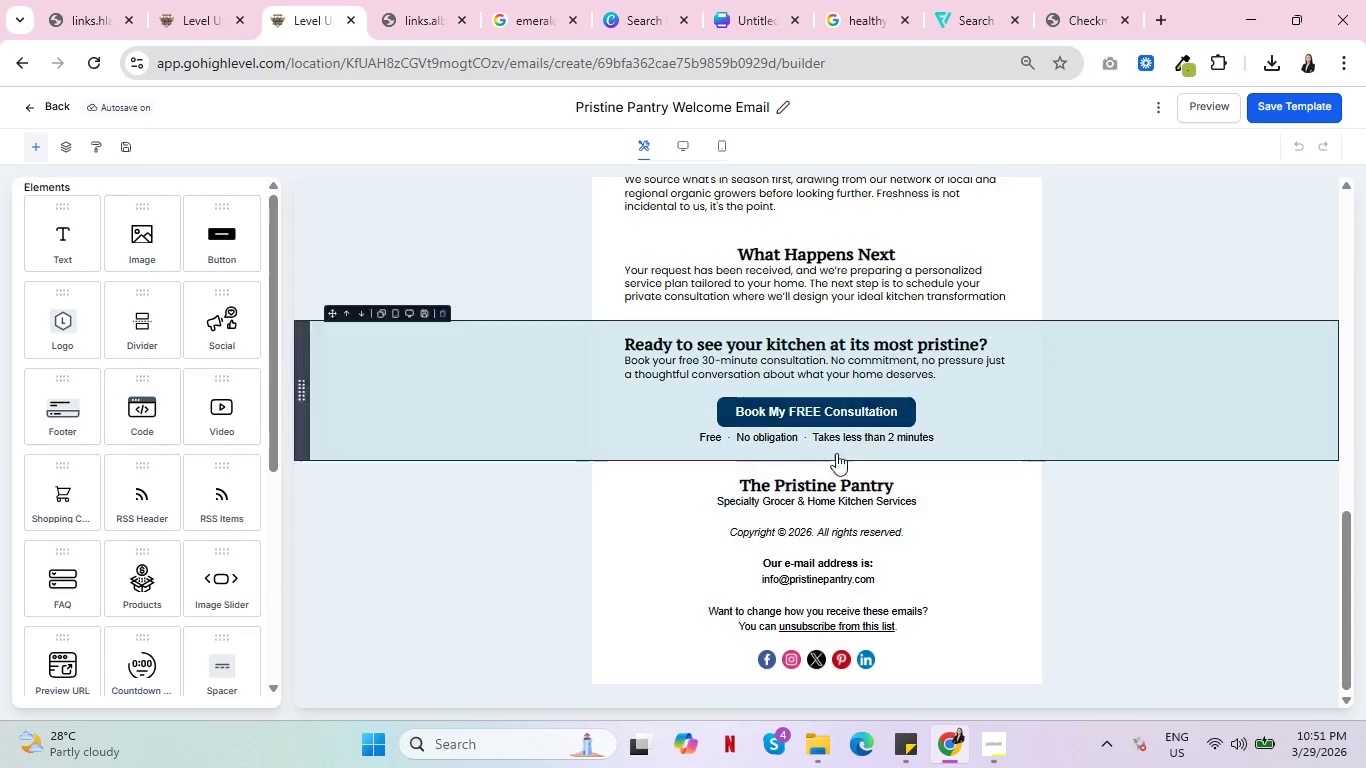 
left_click([833, 441])
 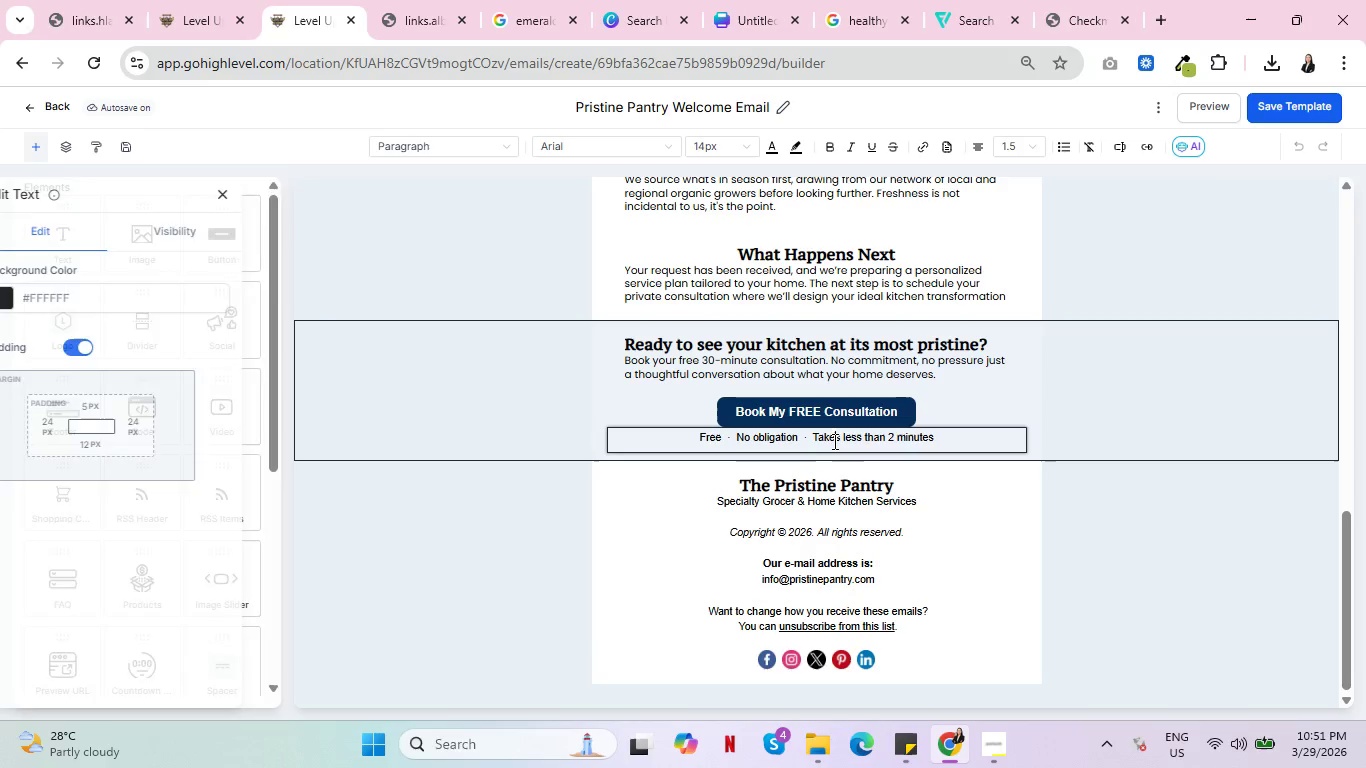 
key(Control+A)
 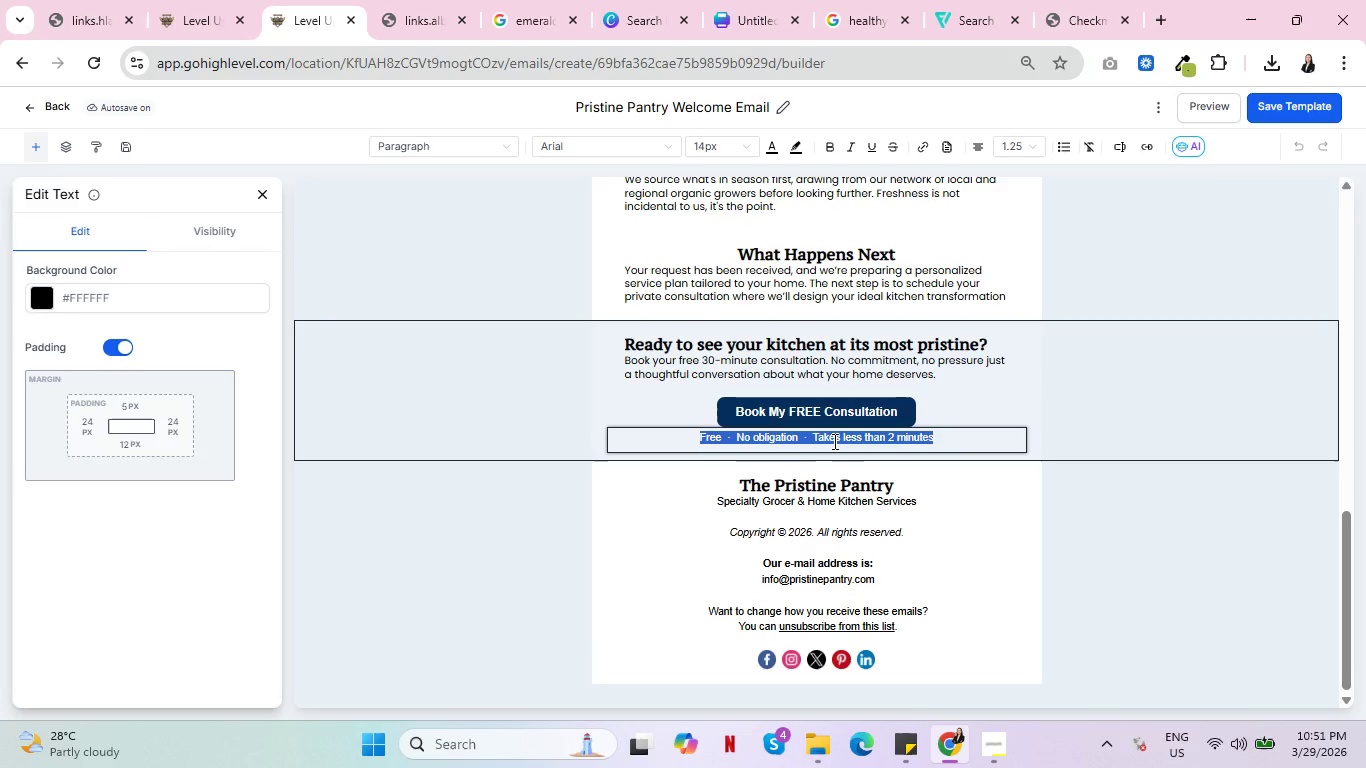 
key(Control+C)
 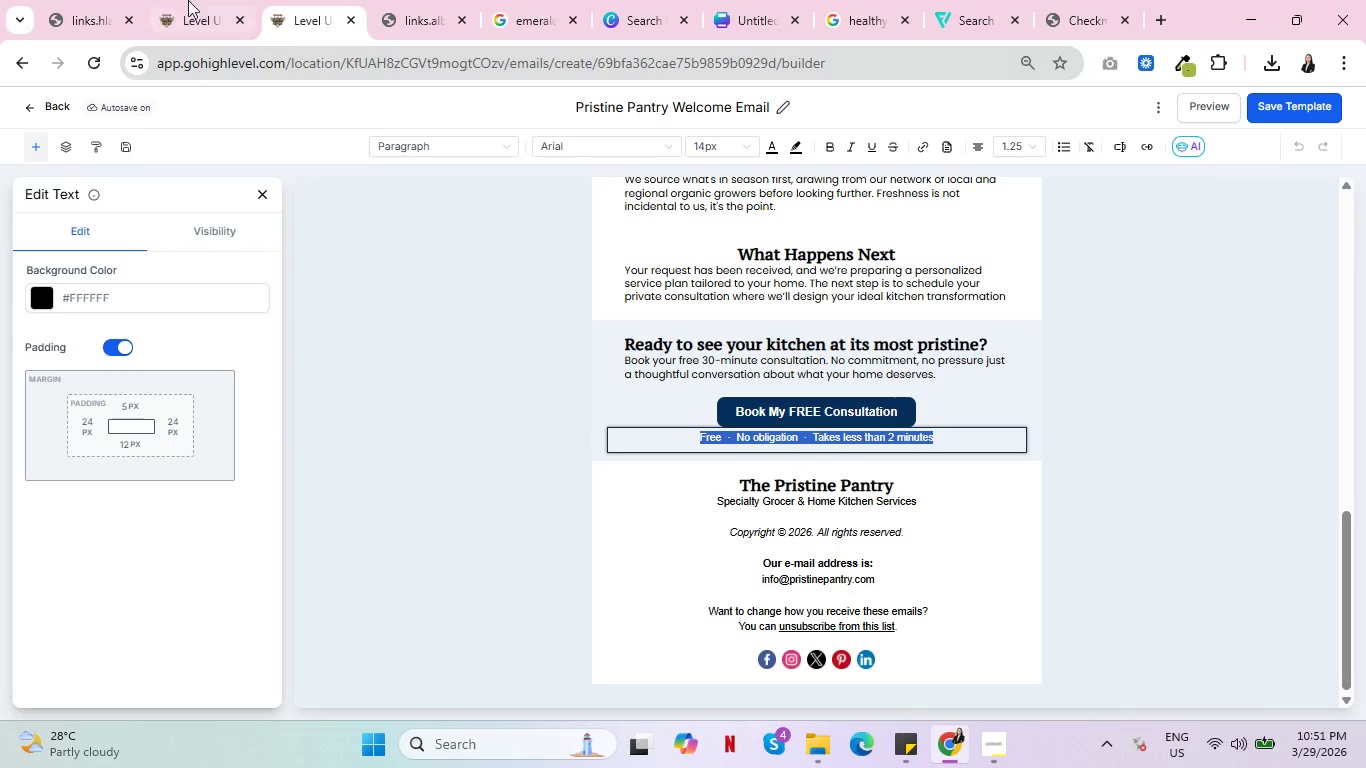 
left_click([173, 0])
 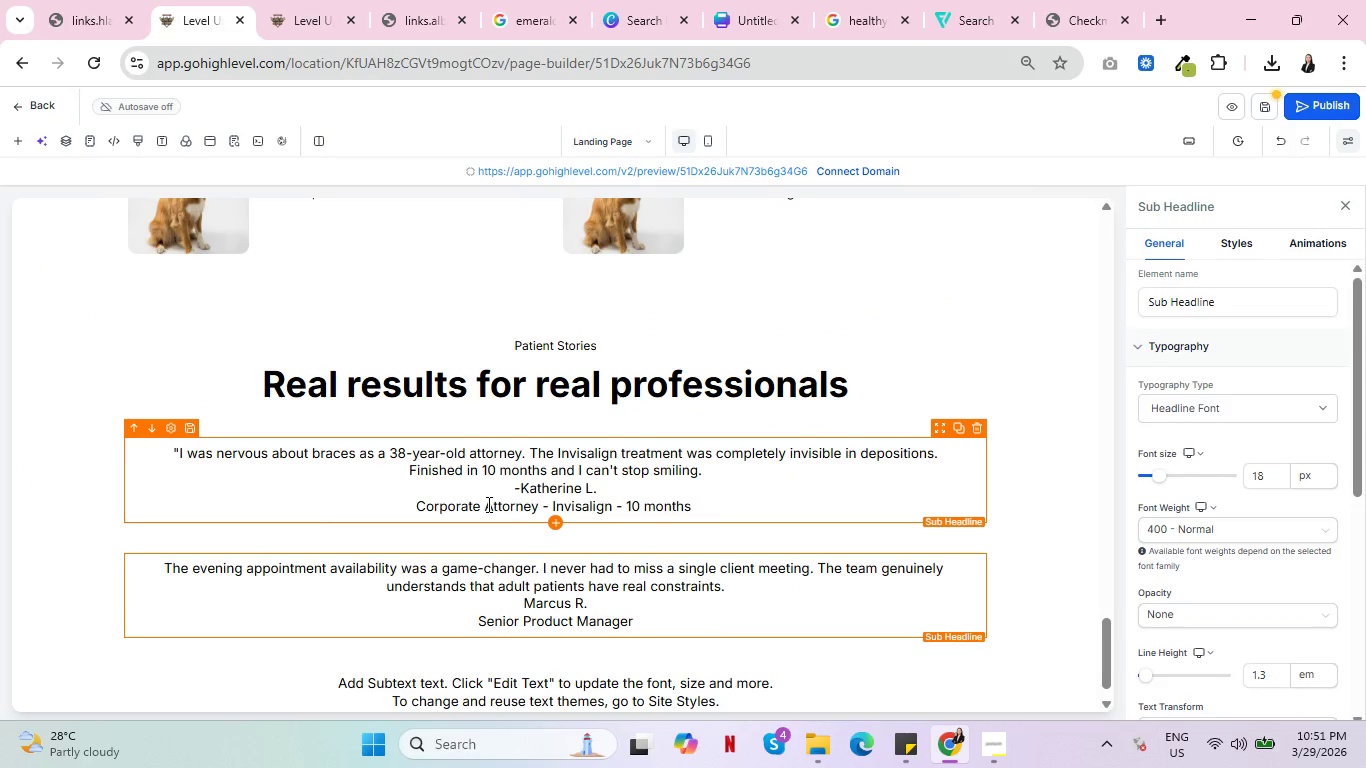 
left_click([487, 504])
 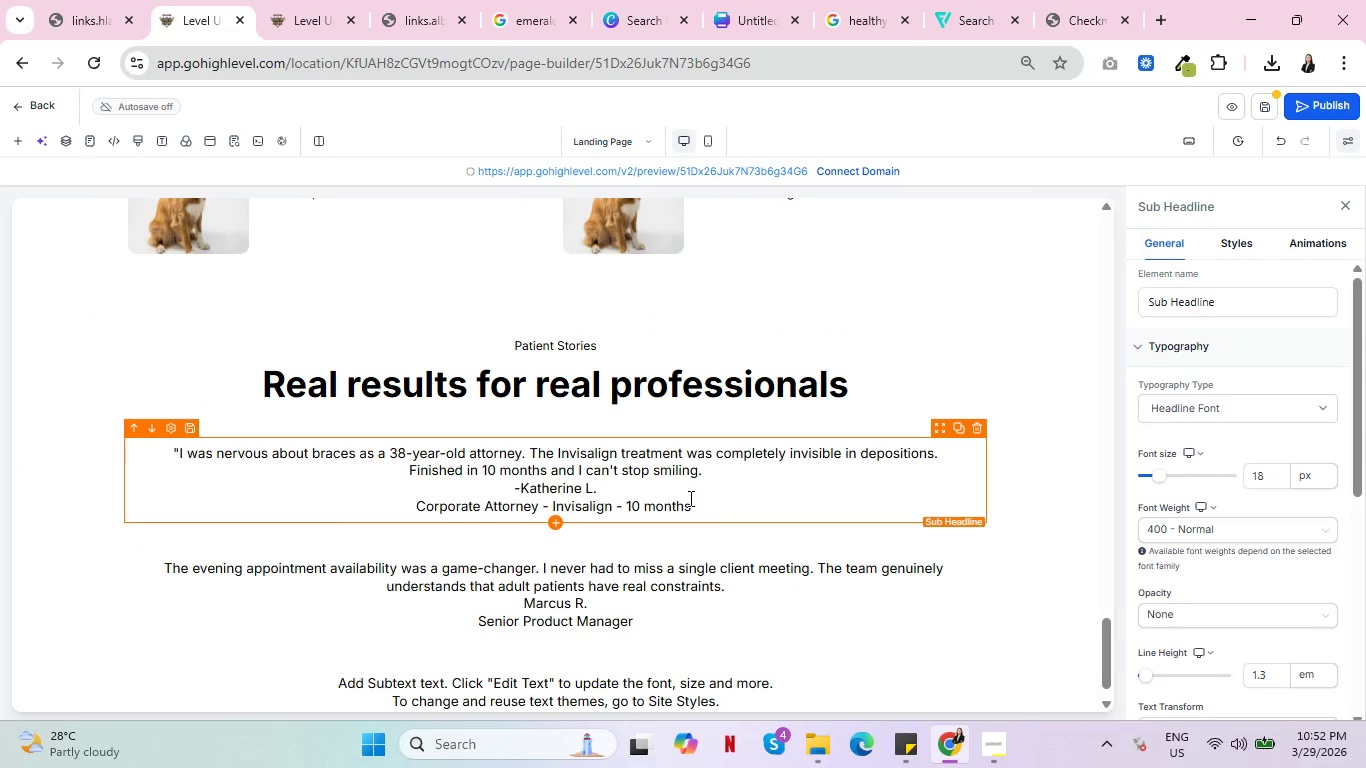 
left_click([714, 505])
 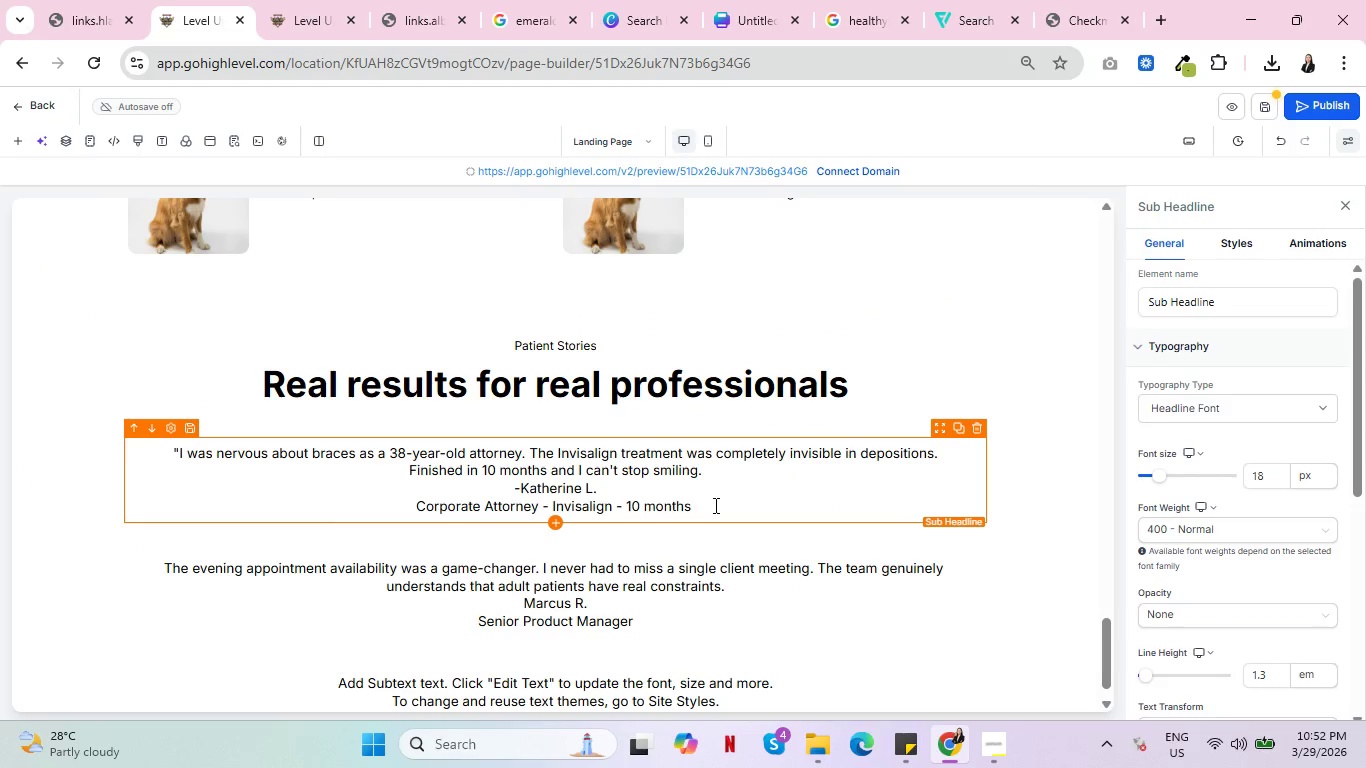 
key(Enter)
 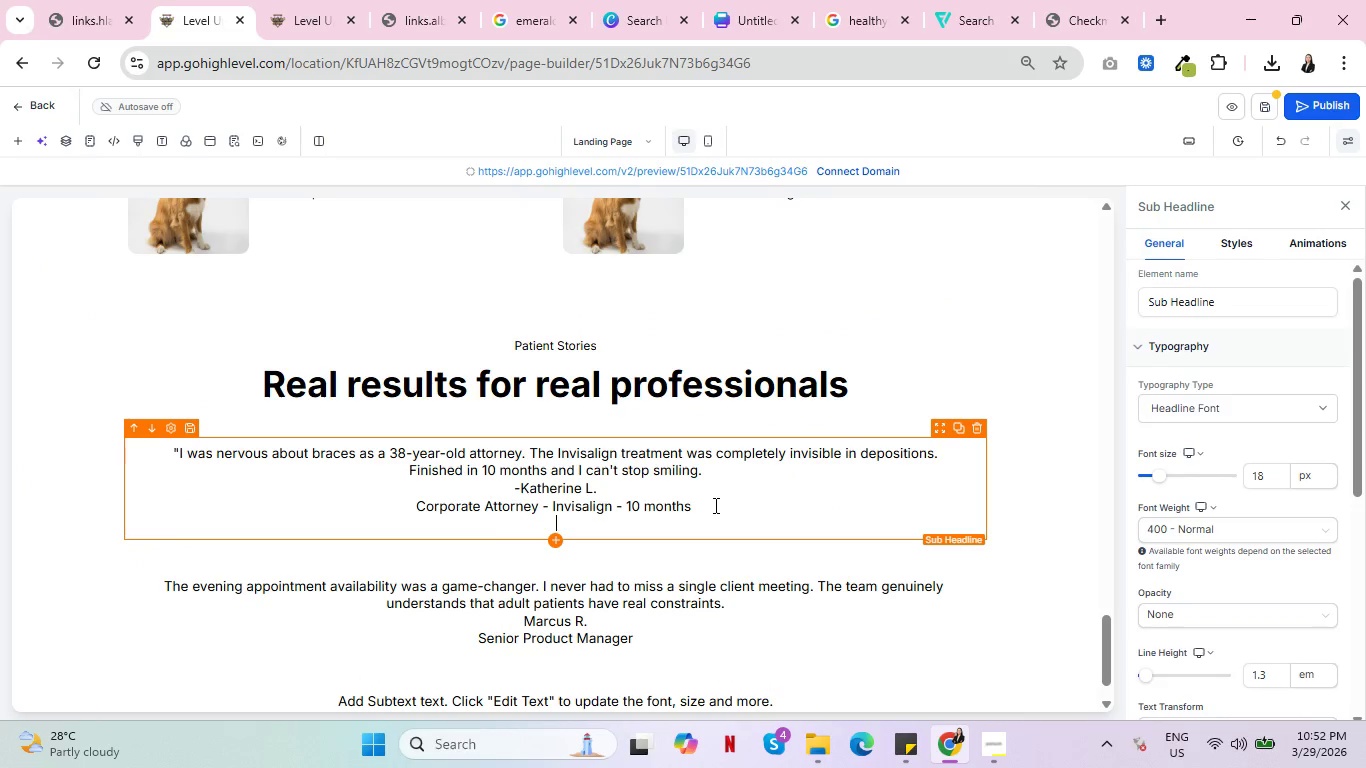 
key(Control+V)
 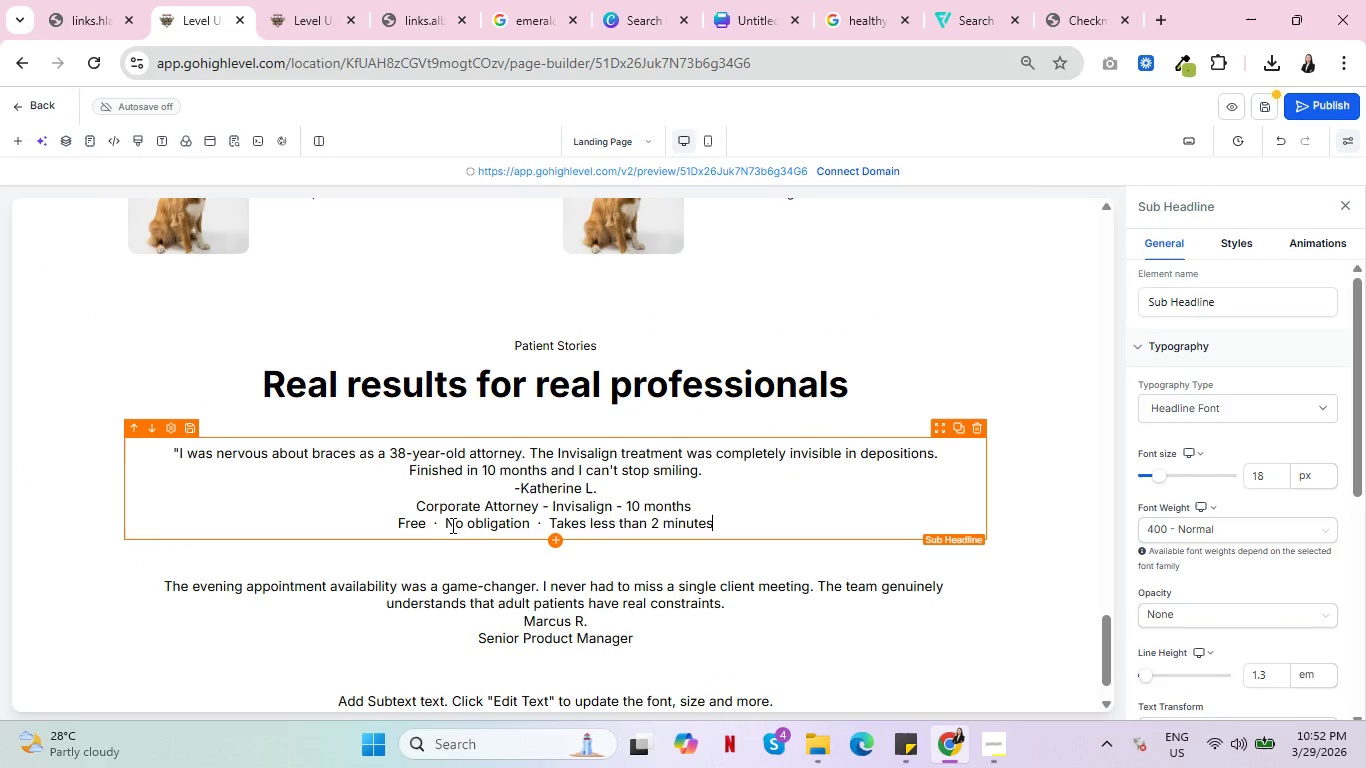 
left_click_drag(start_coordinate=[446, 524], to_coordinate=[424, 525])
 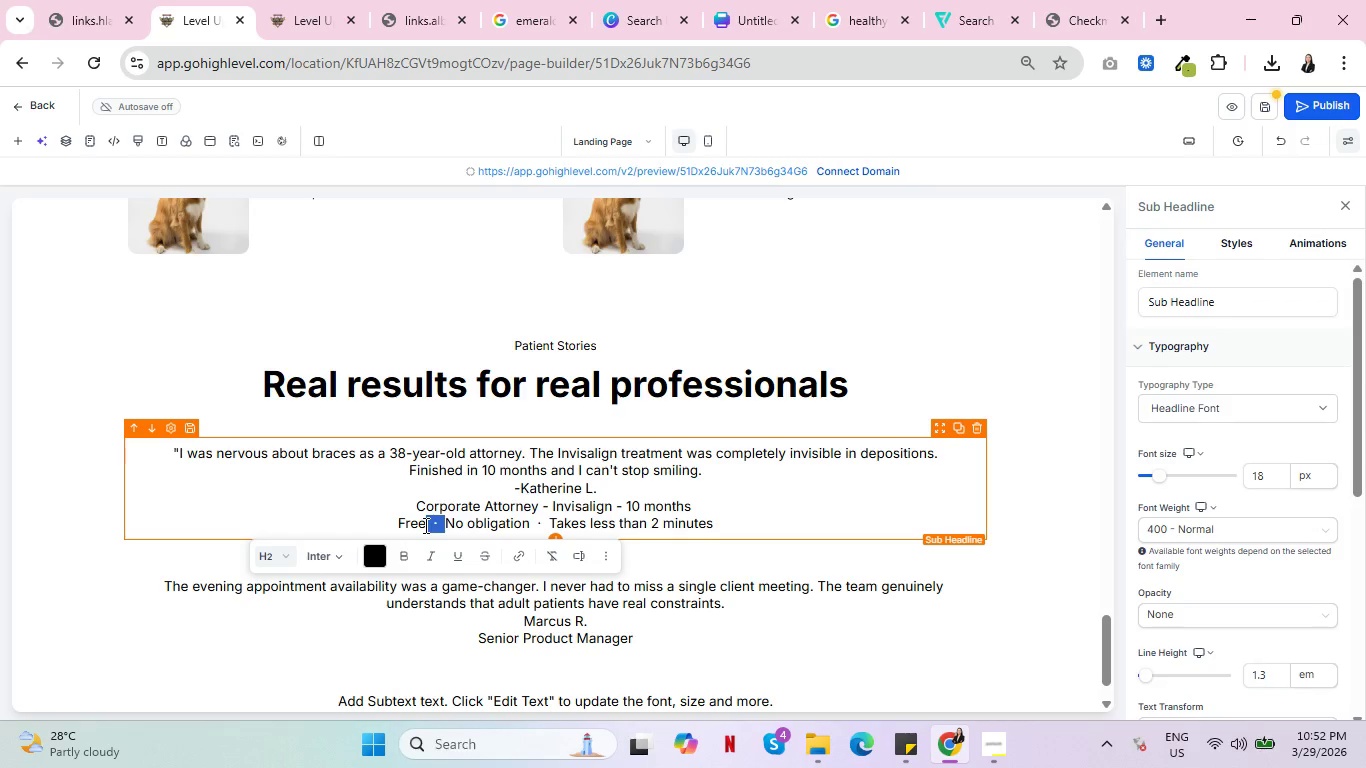 
key(Control+C)
 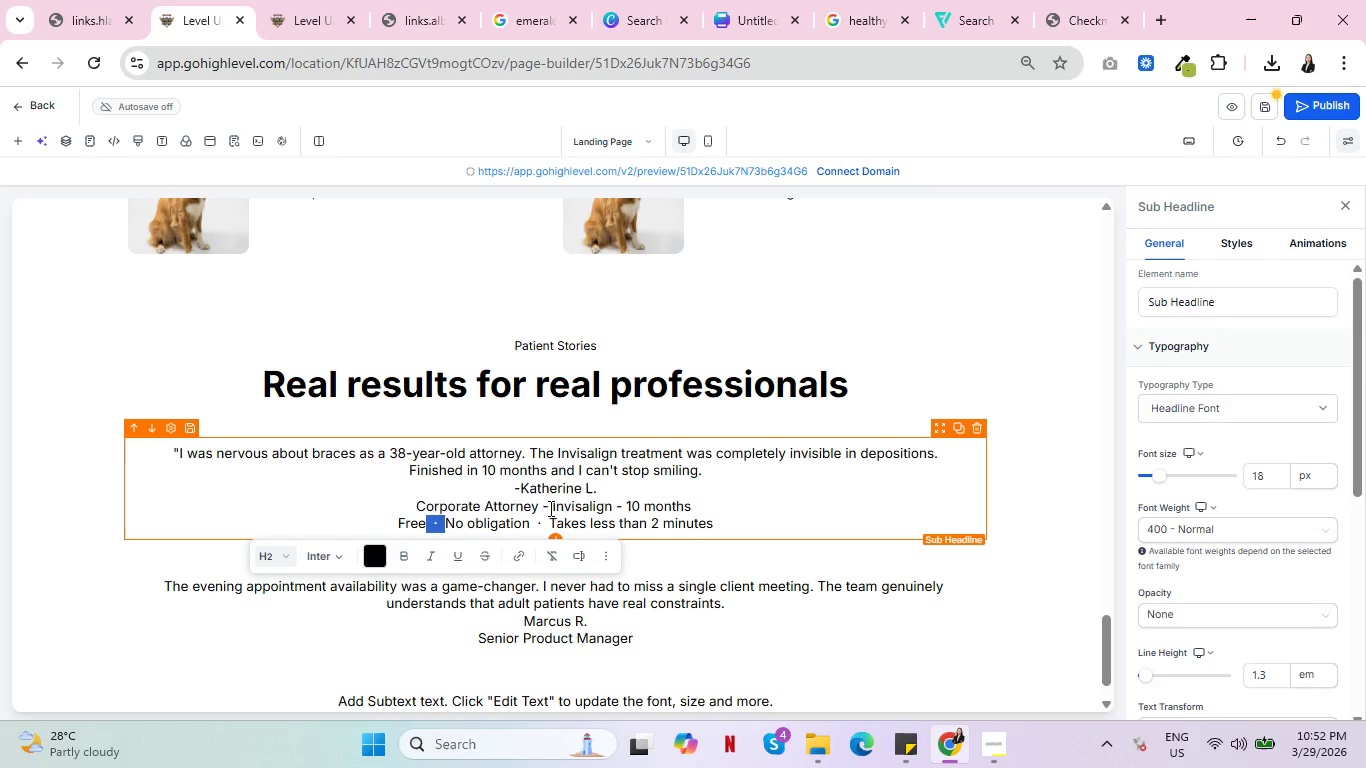 
left_click_drag(start_coordinate=[549, 508], to_coordinate=[539, 508])
 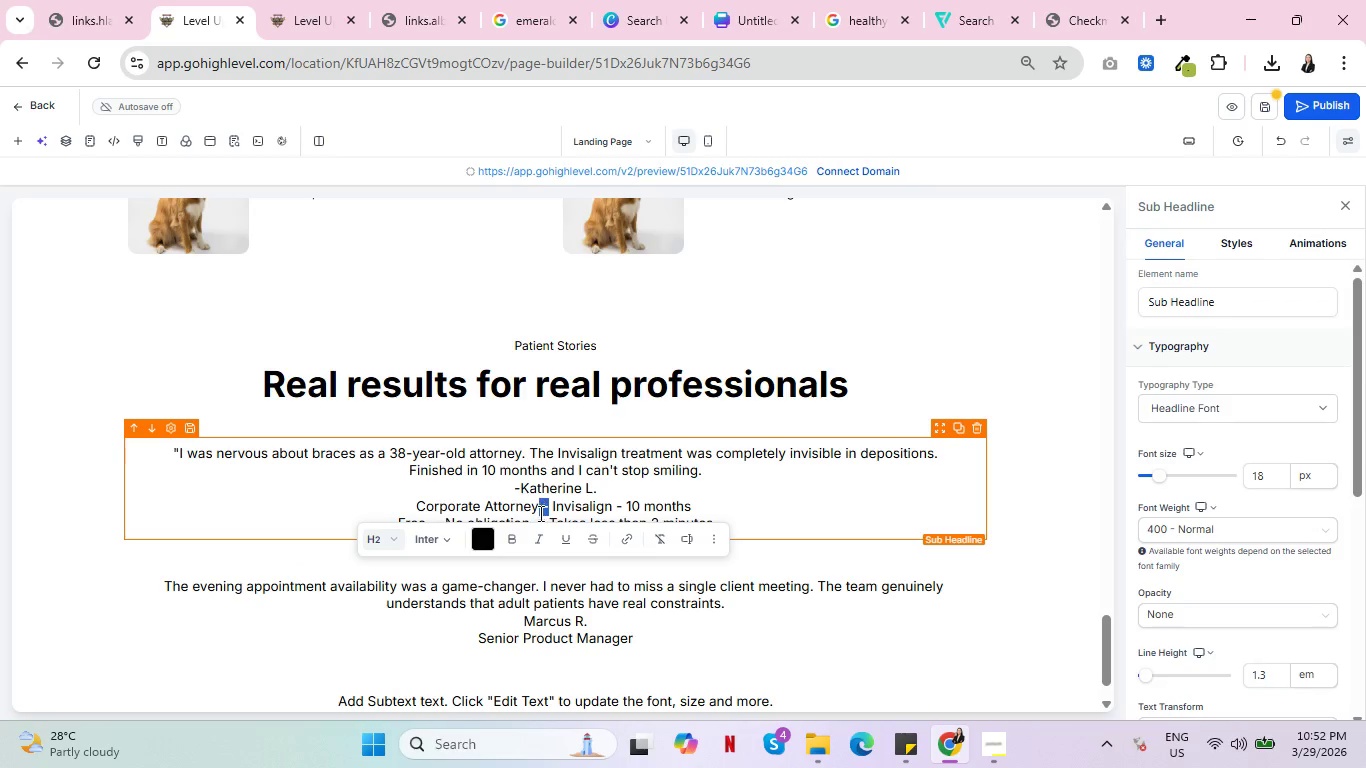 
key(Control+V)
 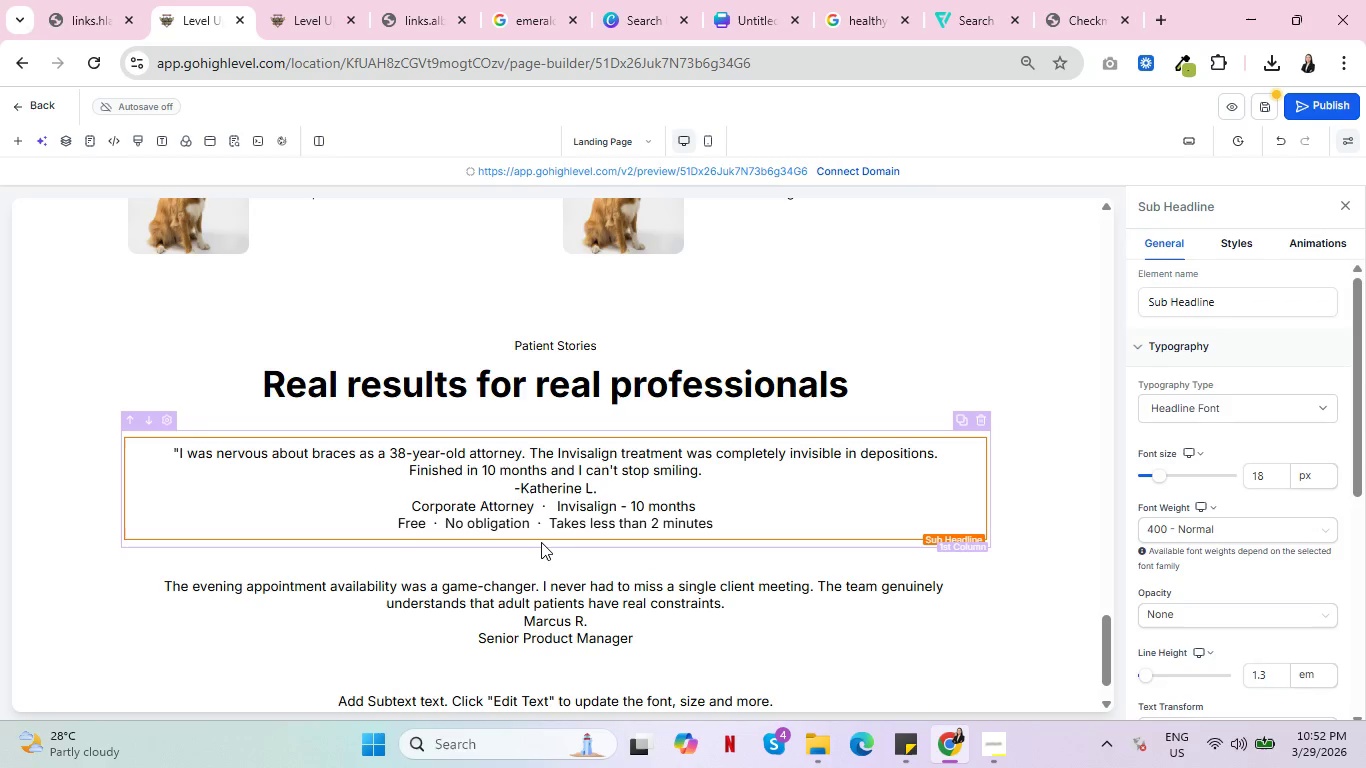 
key(Delete)
 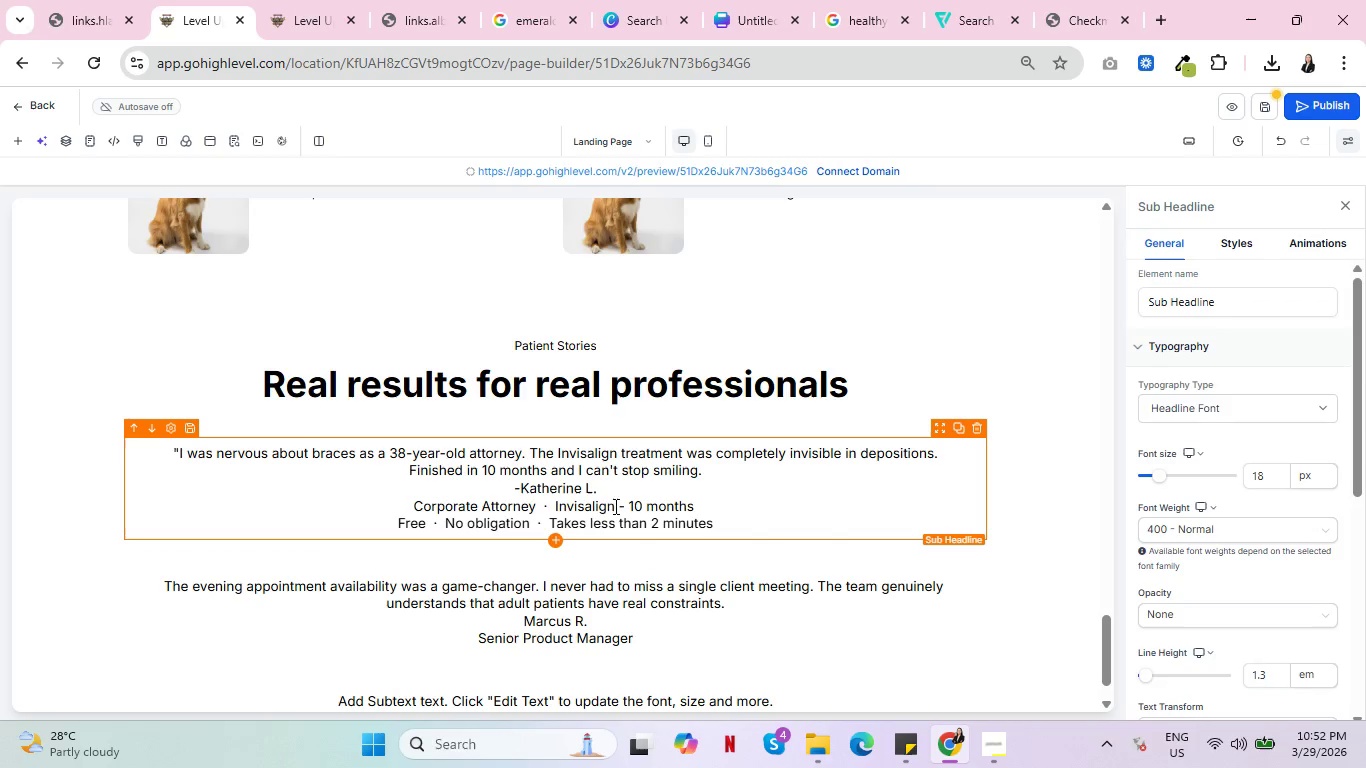 
left_click_drag(start_coordinate=[631, 506], to_coordinate=[613, 506])
 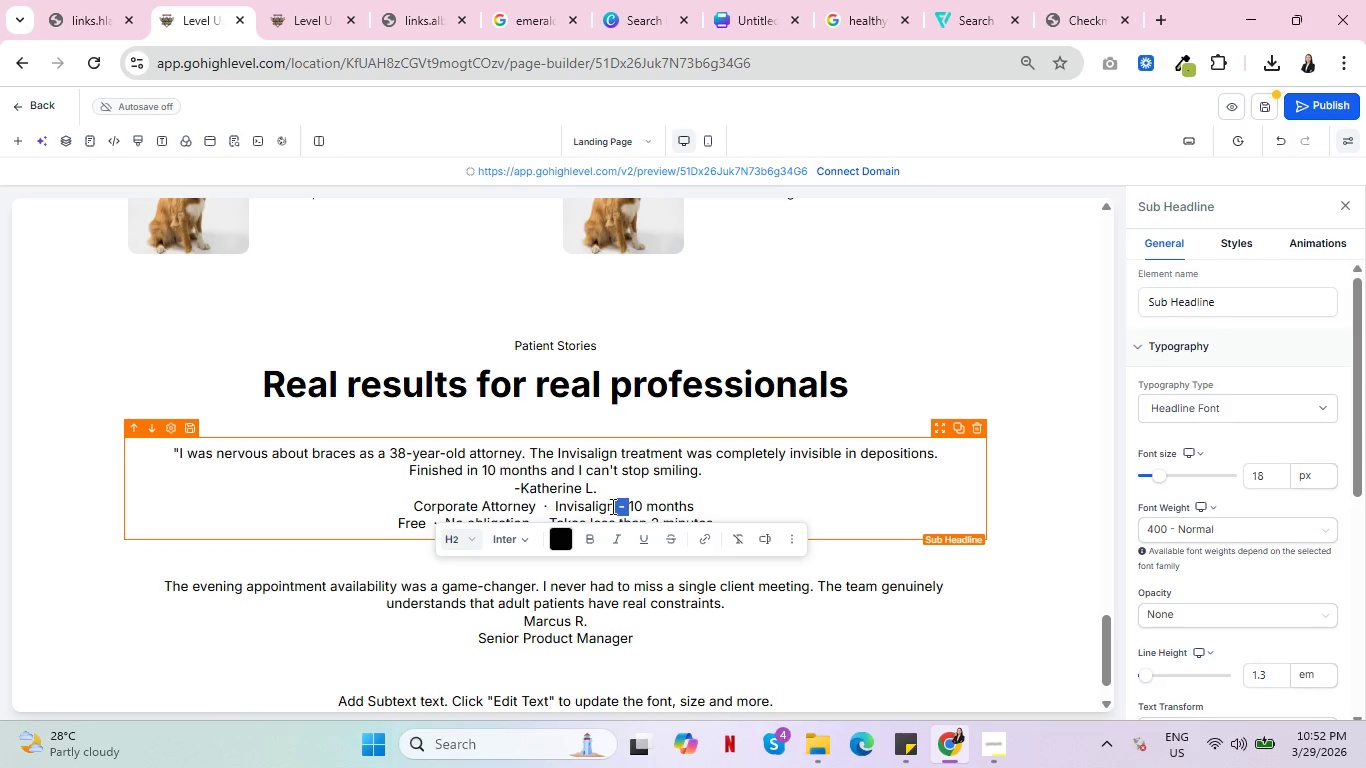 
key(Control+V)
 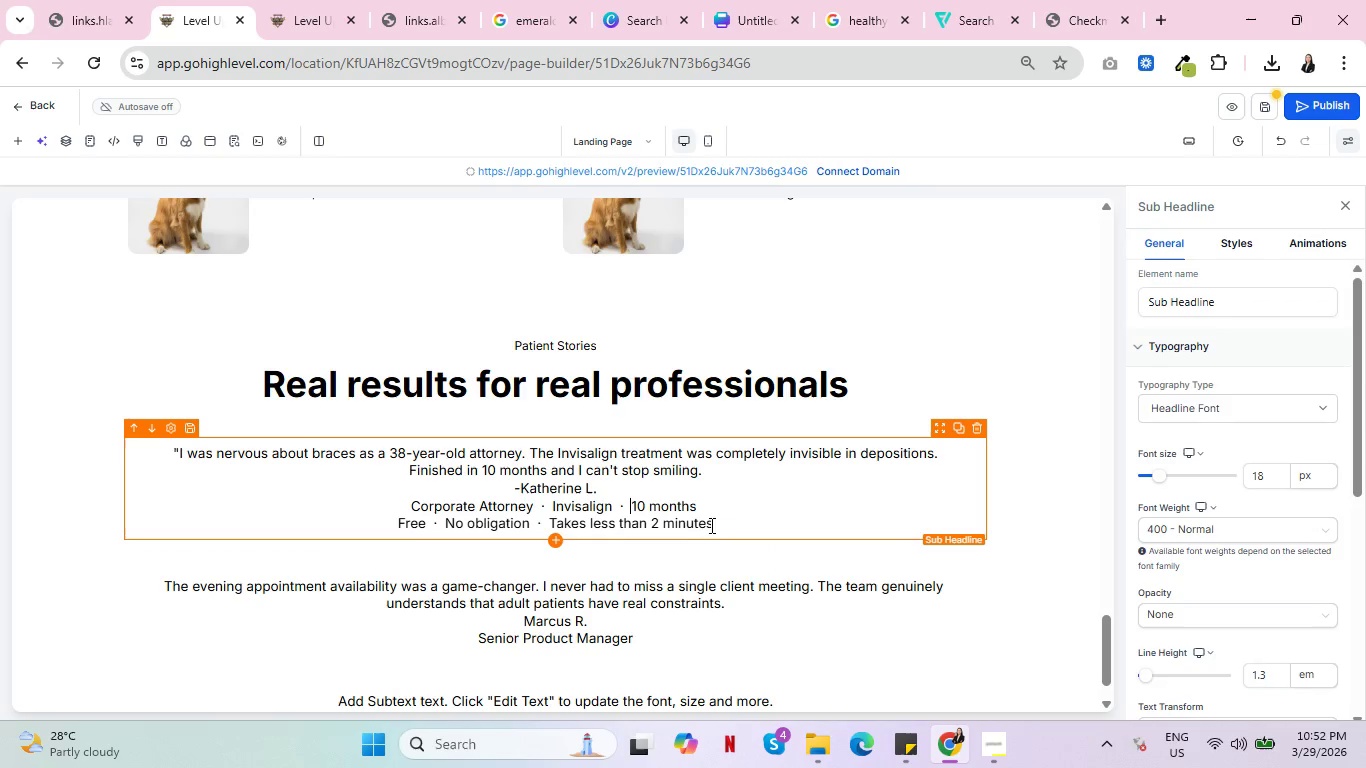 
left_click_drag(start_coordinate=[721, 523], to_coordinate=[400, 520])
 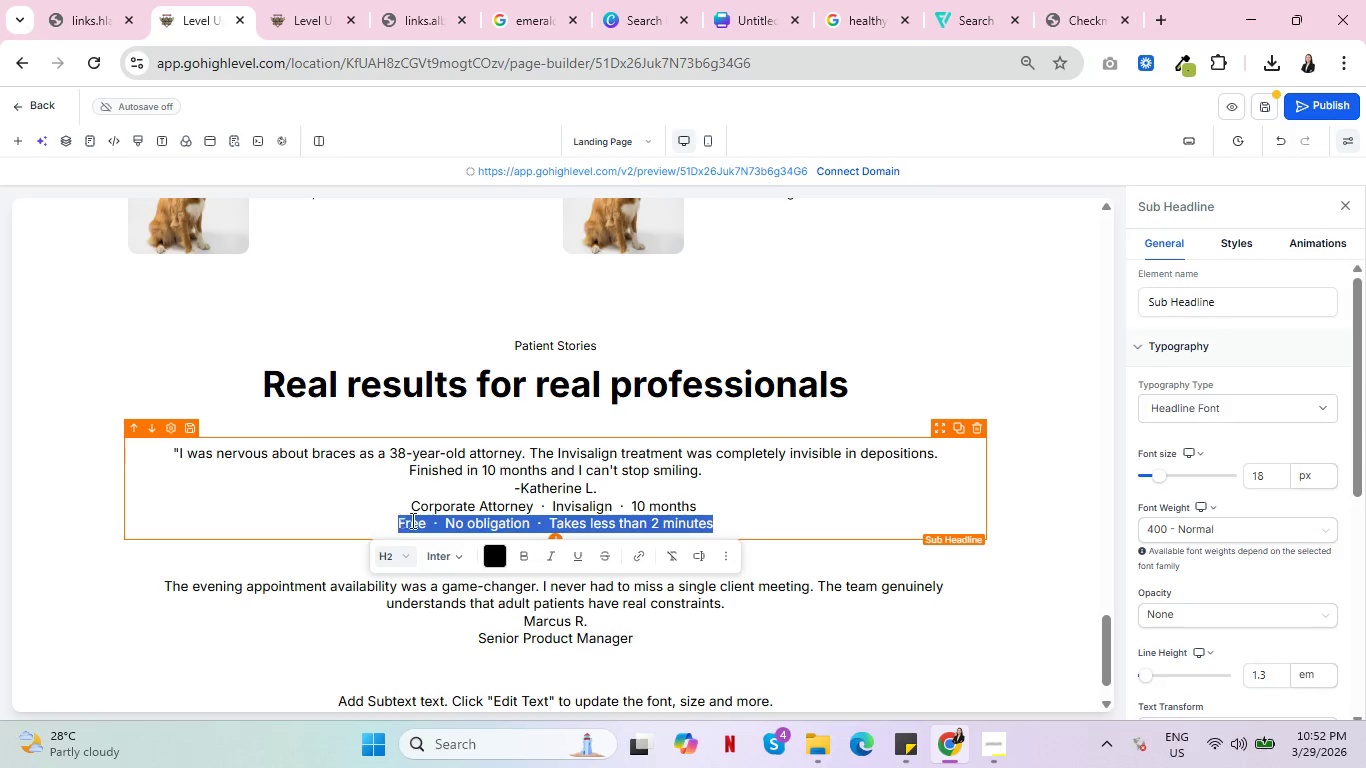 
key(Backspace)
 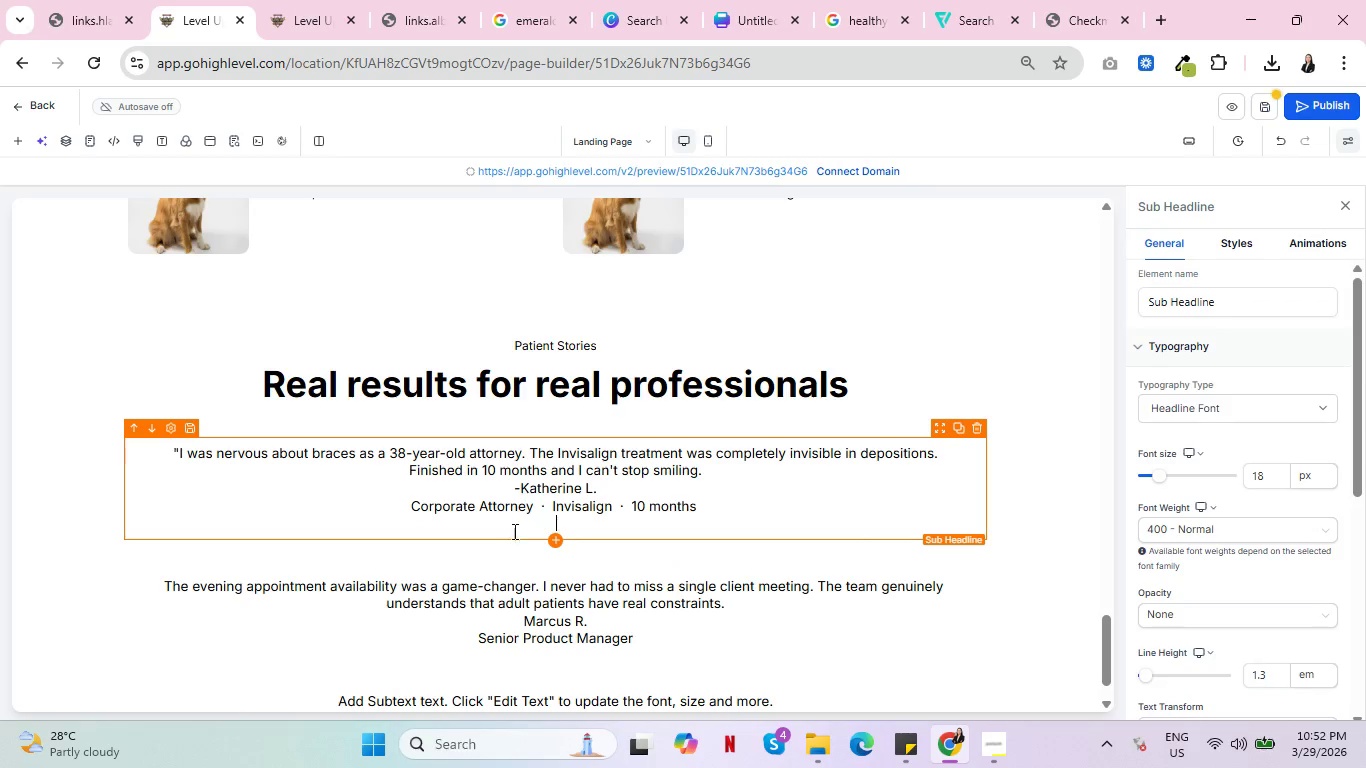 
key(Delete)
 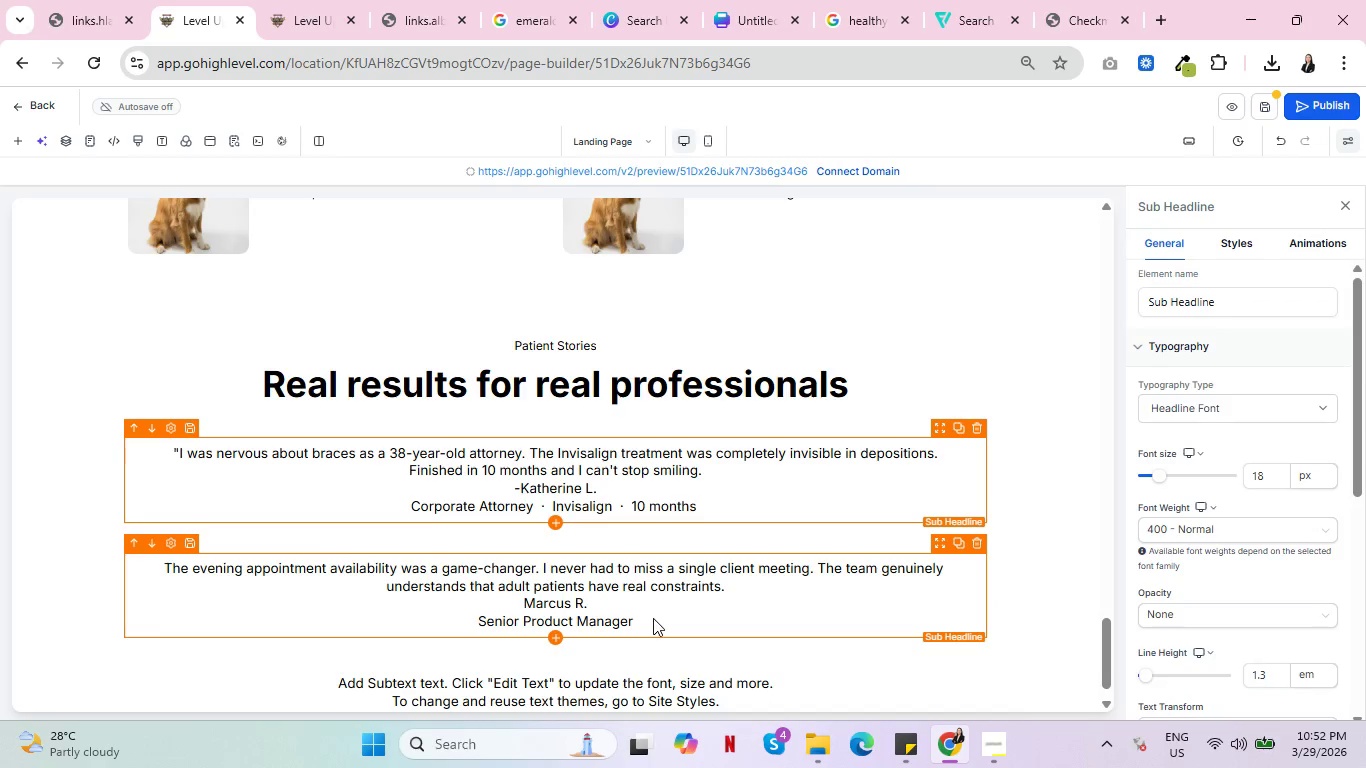 
left_click([638, 621])
 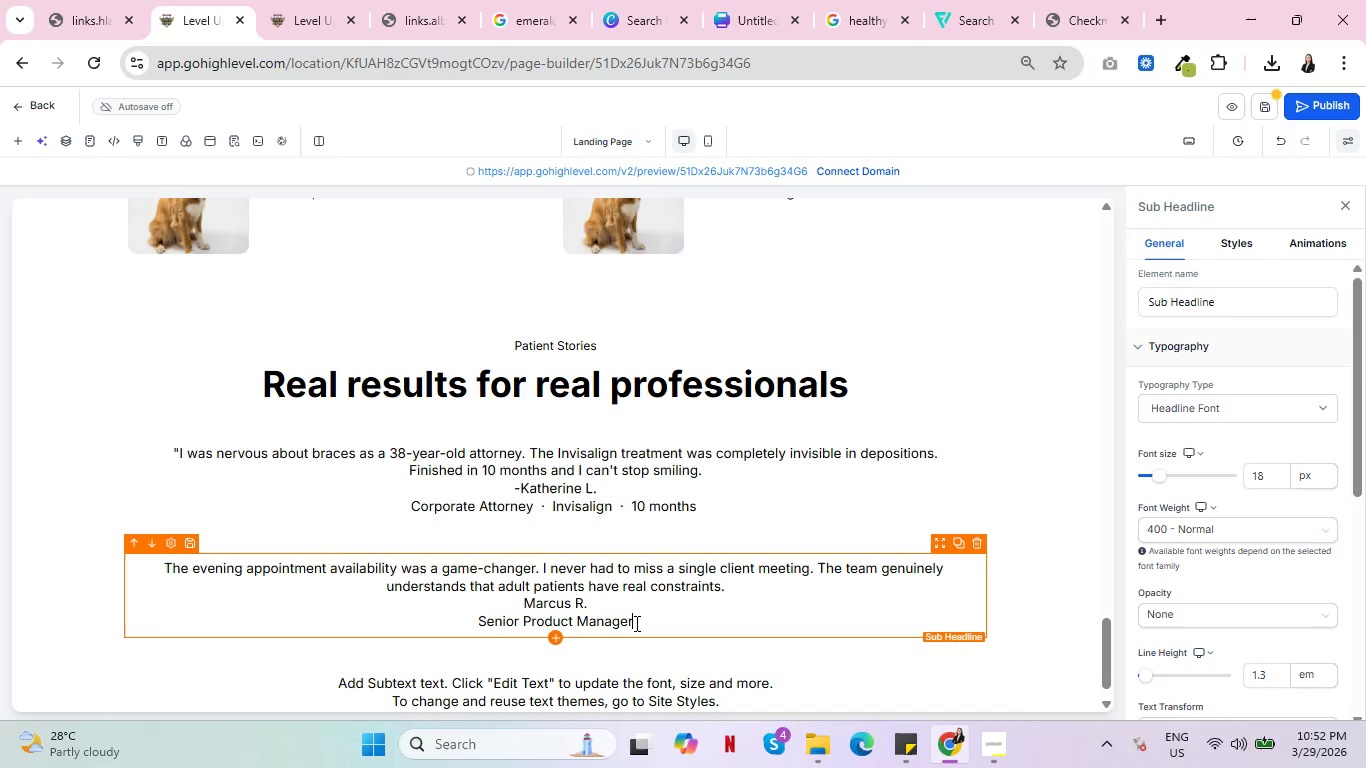 
left_click([635, 623])
 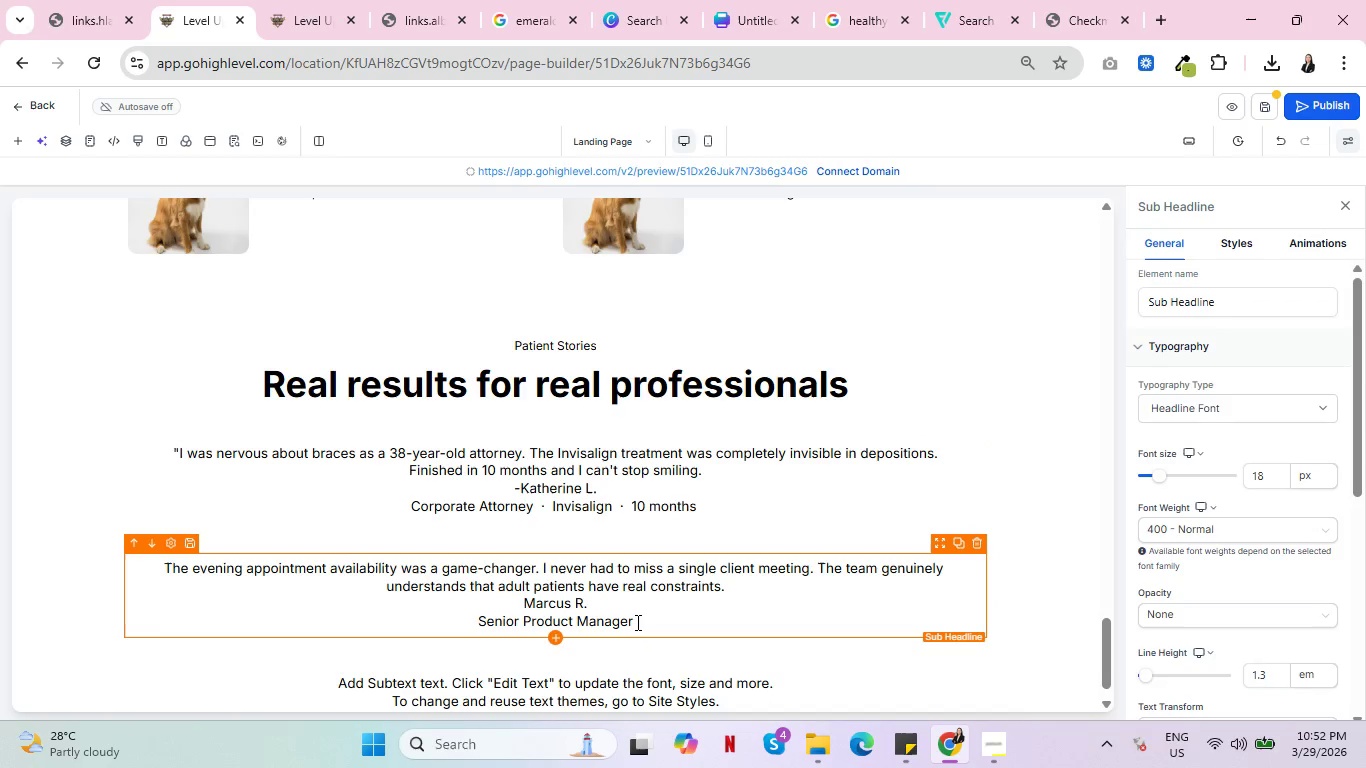 
key(Control+V)
 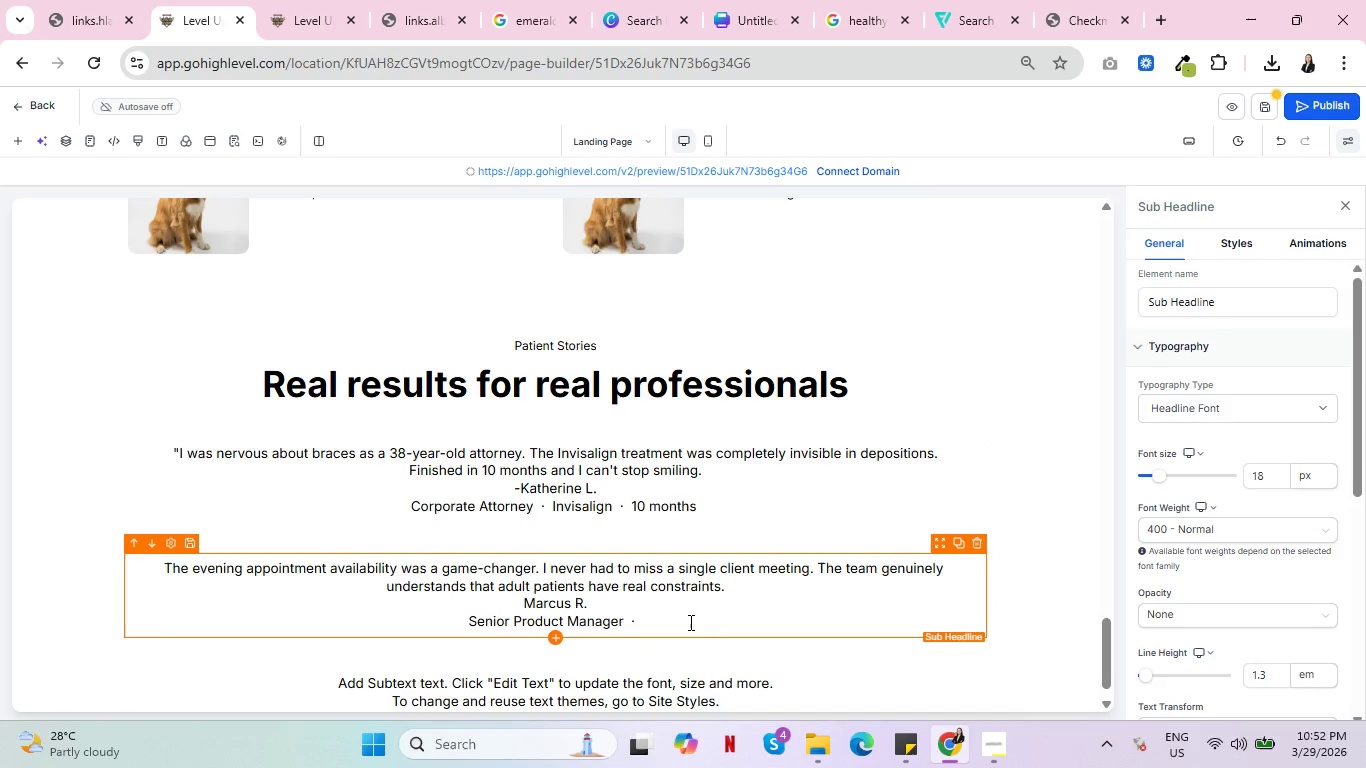 
wait(6.73)
 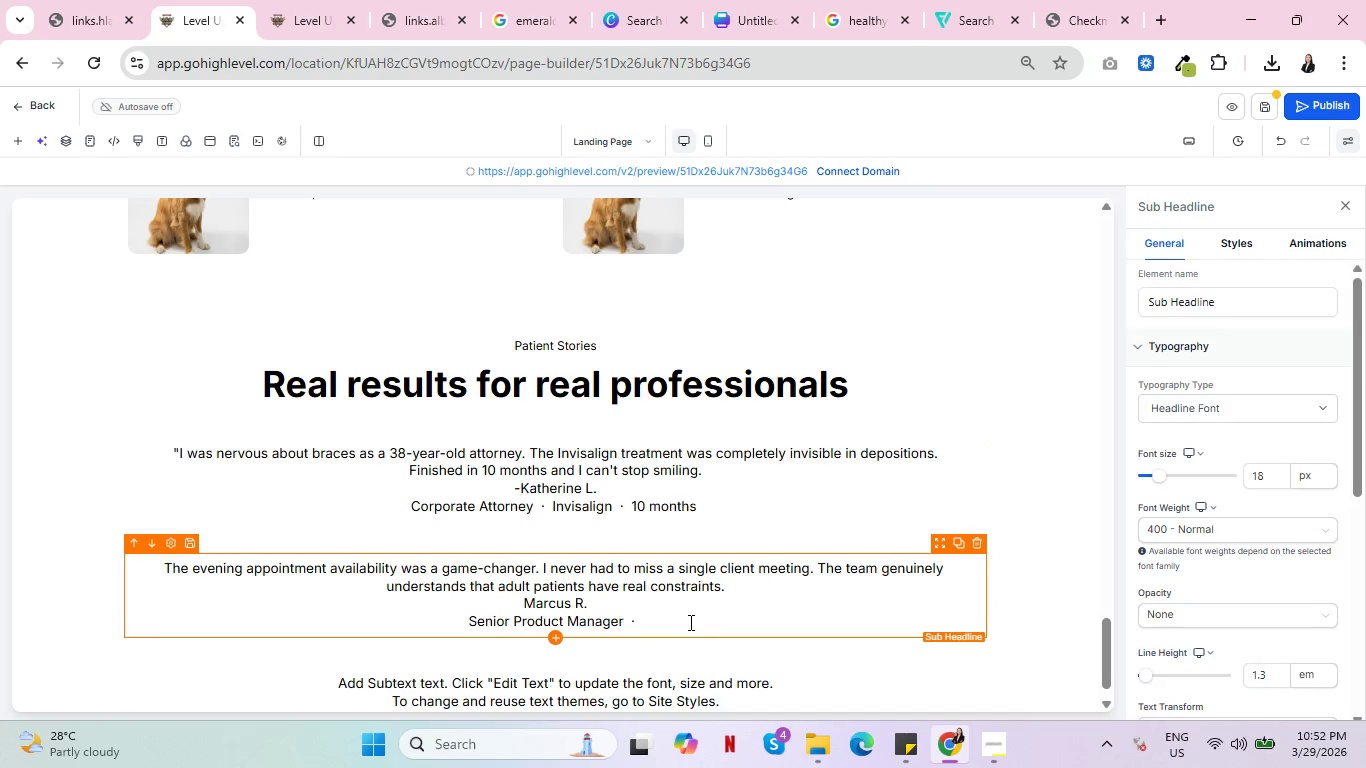 
type(Tret=at)
key(Backspace)
key(Backspace)
key(Backspace)
key(Backspace)
type(atmet)
key(Backspace)
type(nt: )
 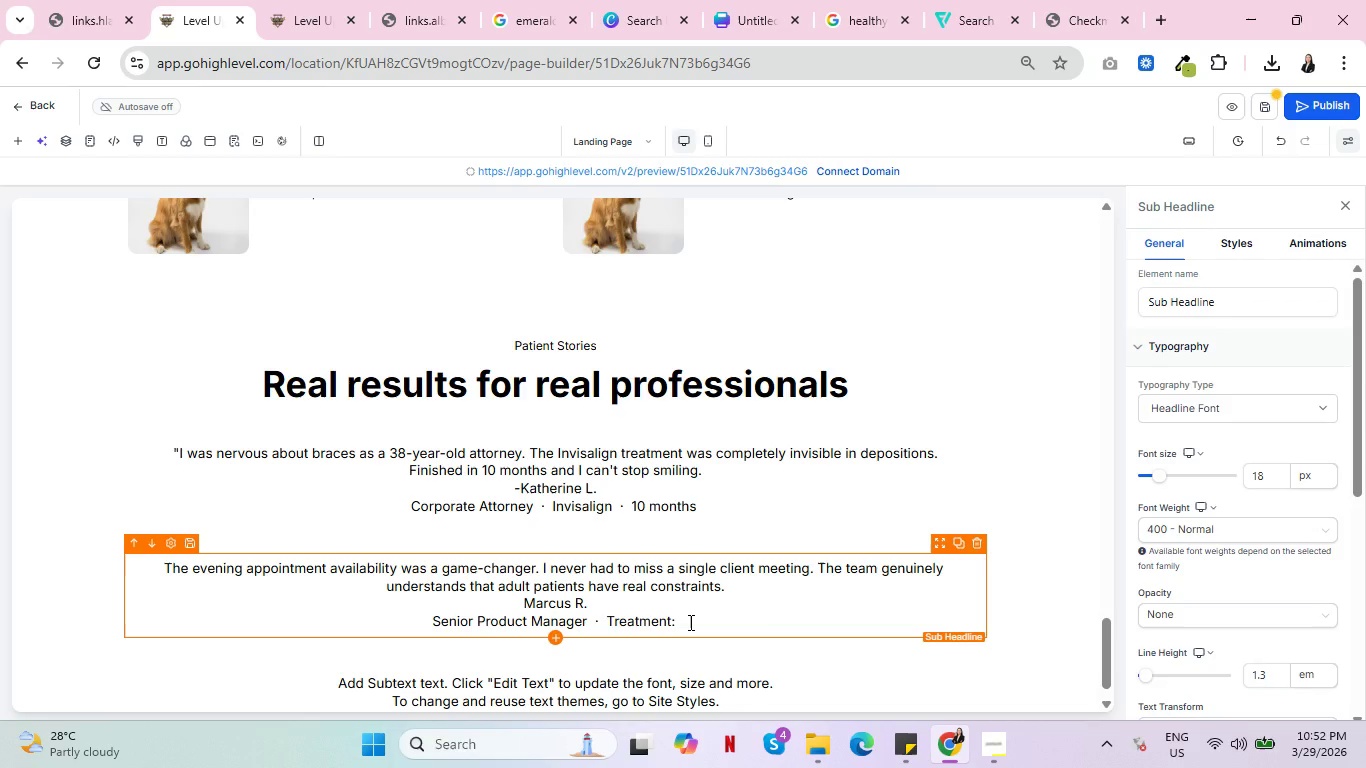 
type(Spark Cla)
key(Backspace)
type(ear Aligners)
 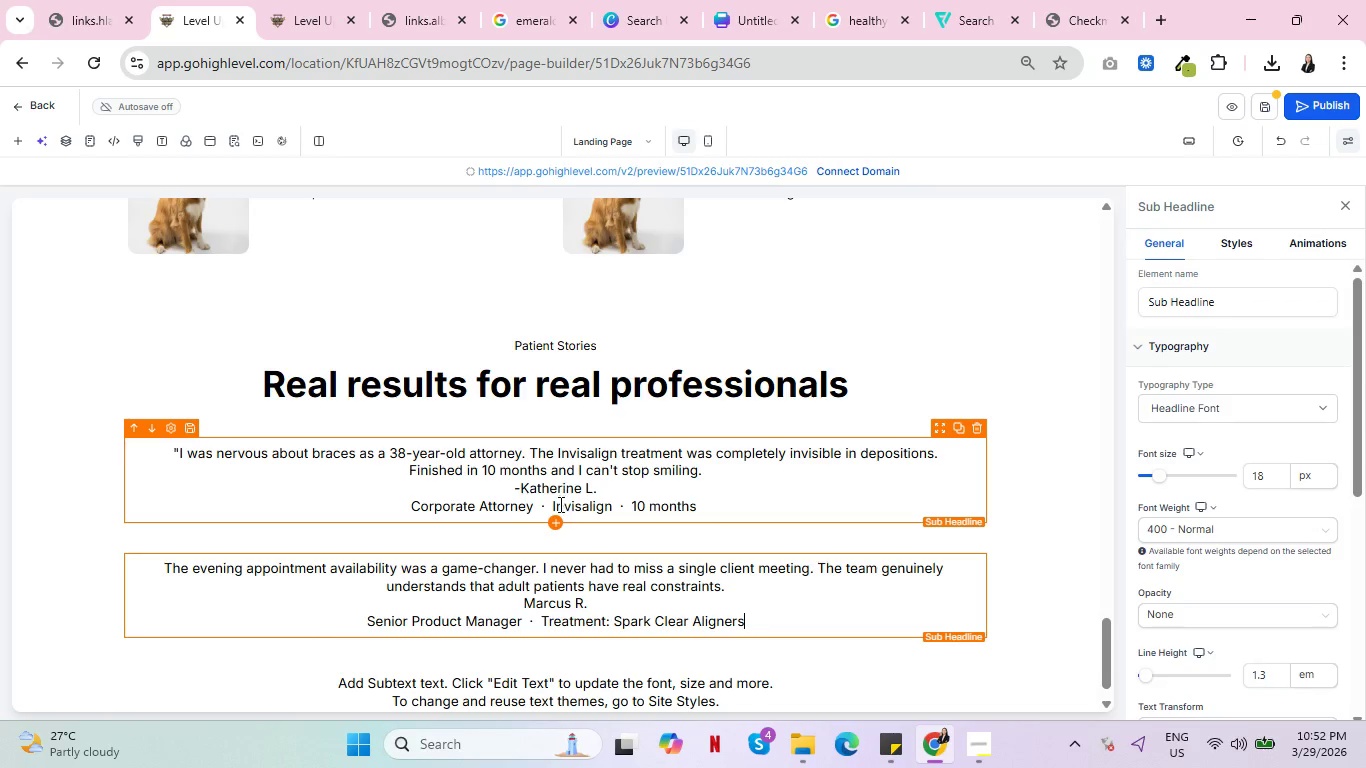 
left_click([553, 504])
 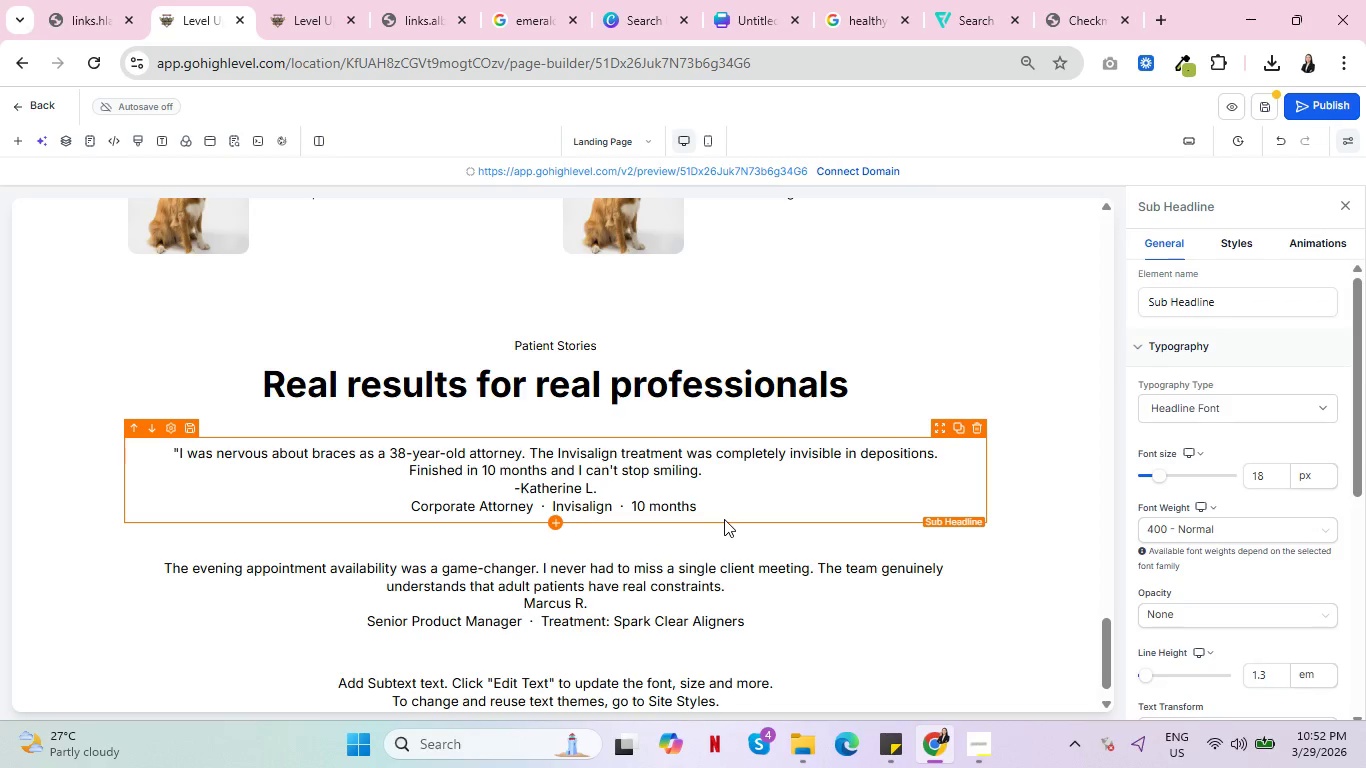 
type(Treatment: )
 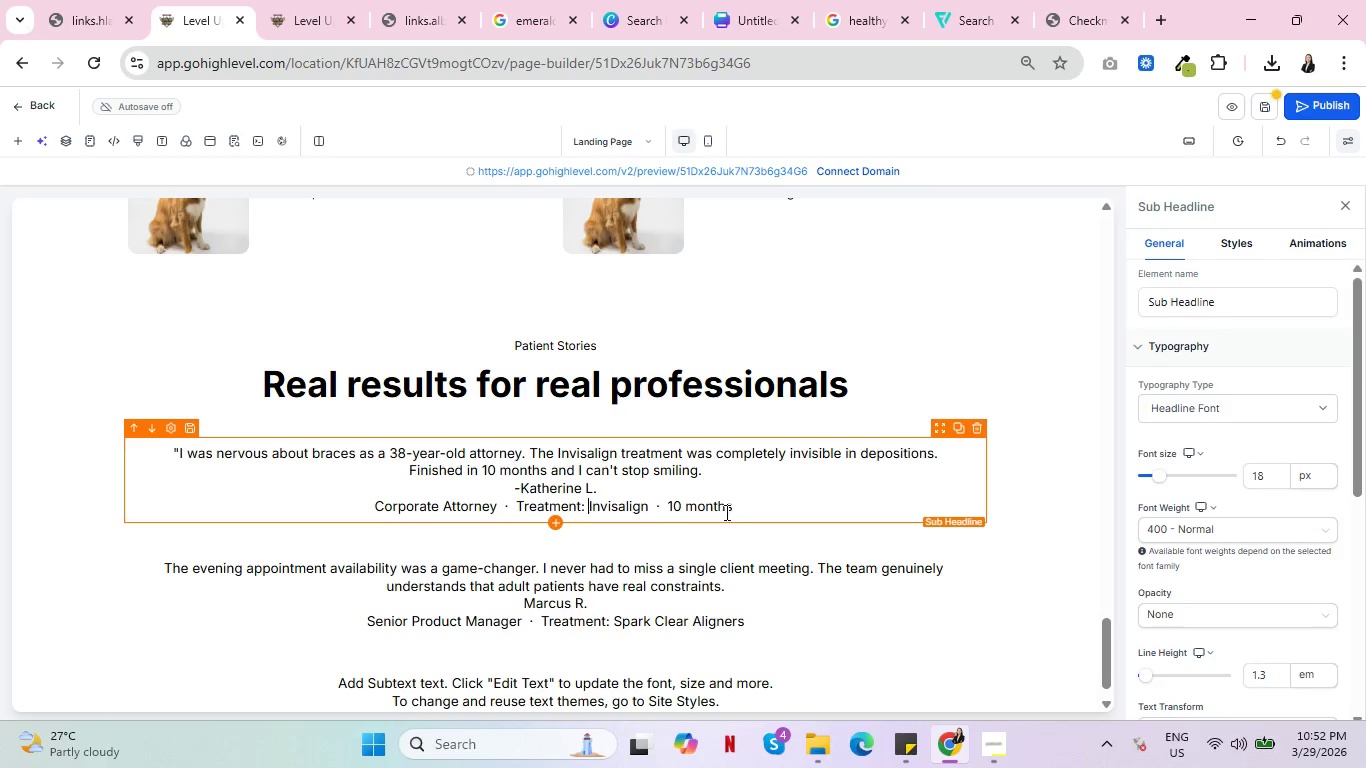 
scroll: coordinate [852, 633], scroll_direction: down, amount: 1.0
 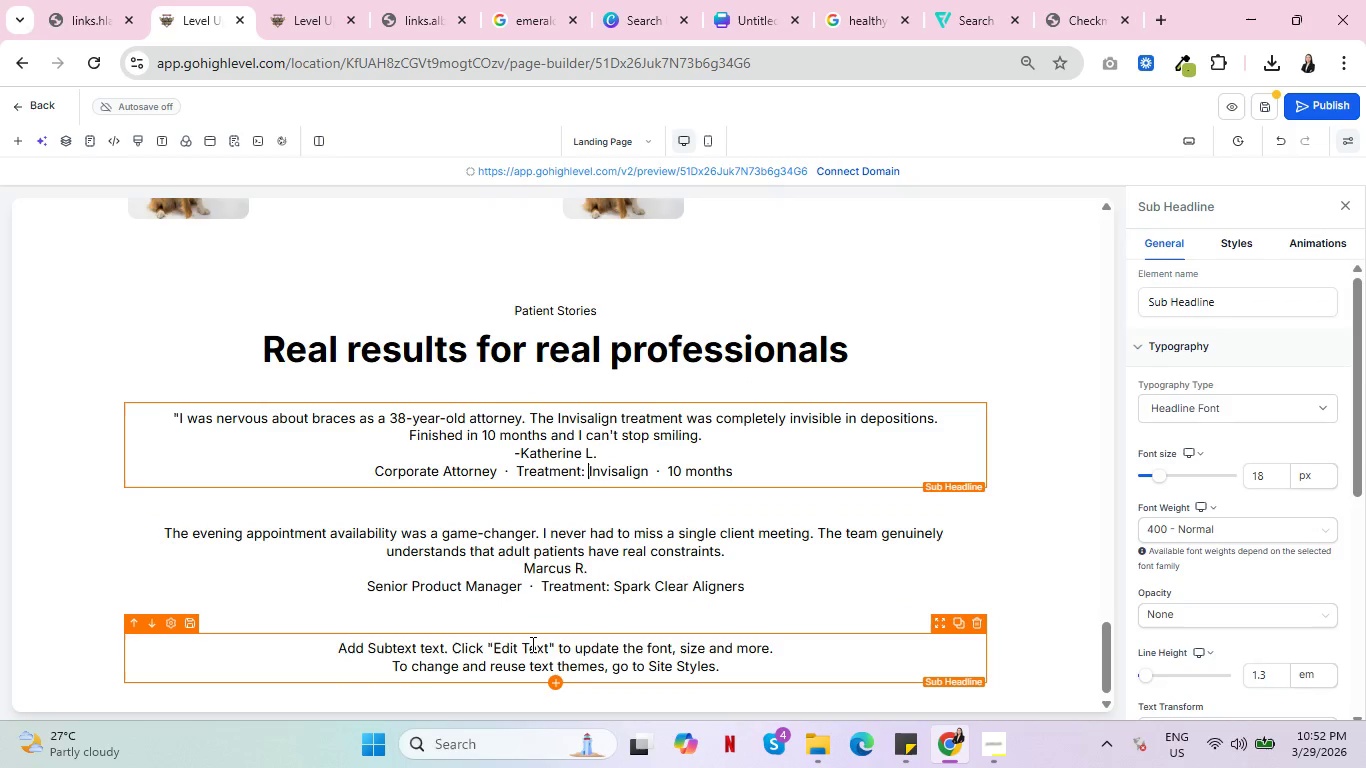 
left_click([531, 644])
 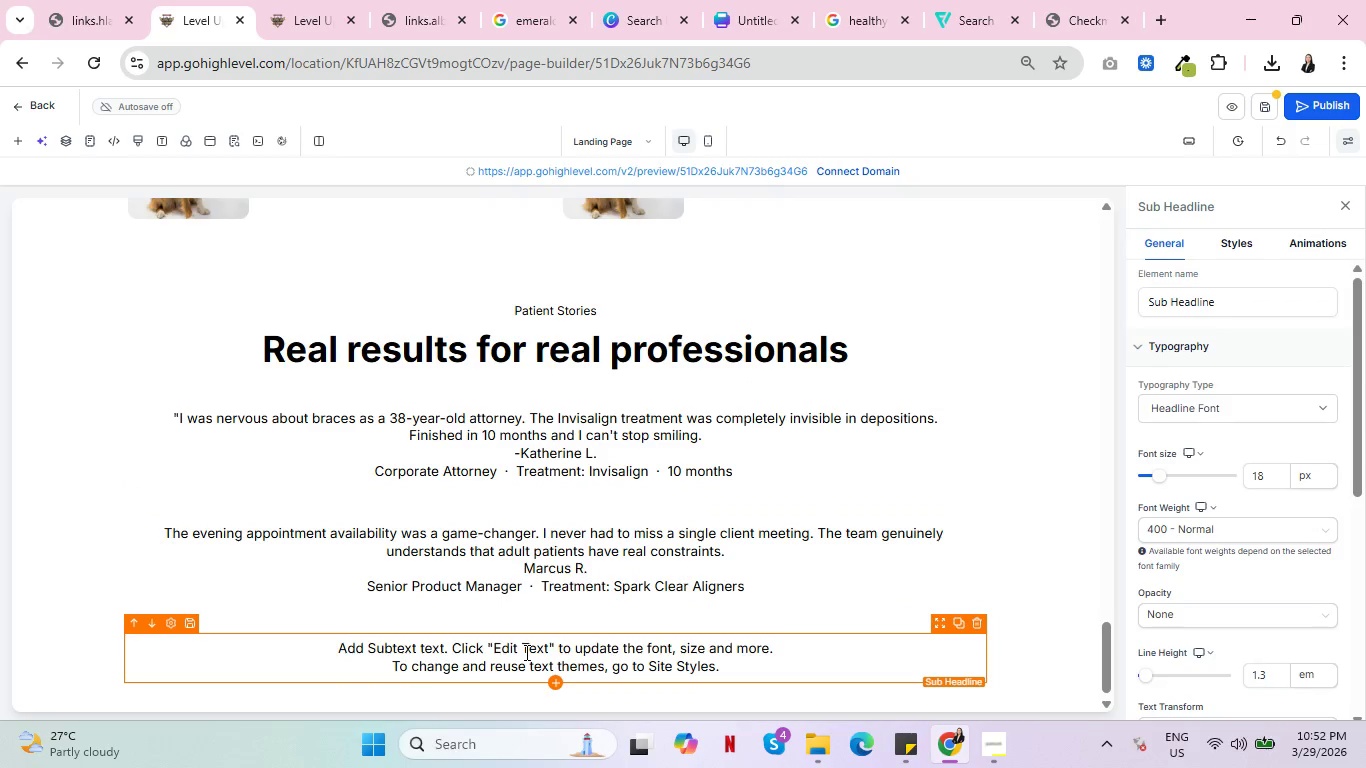 
double_click([525, 652])
 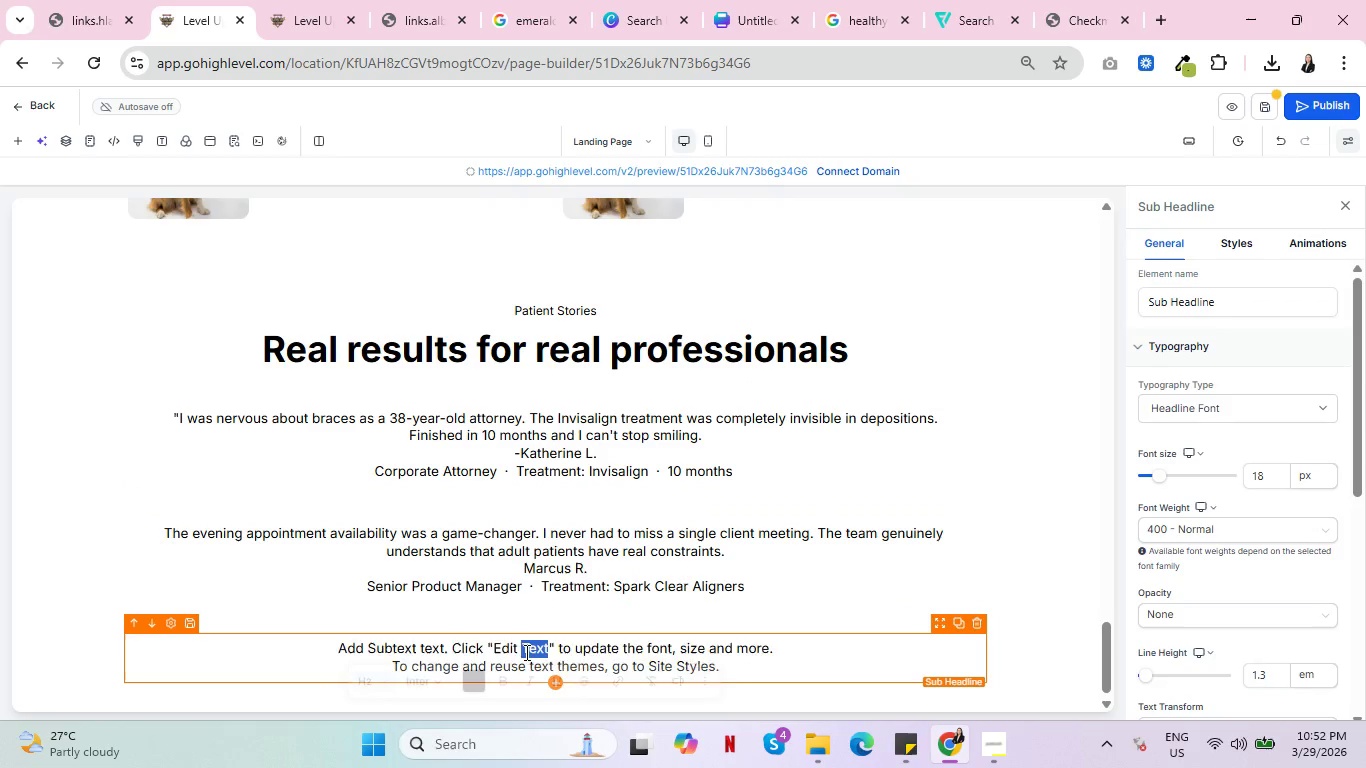 
triple_click([525, 652])
 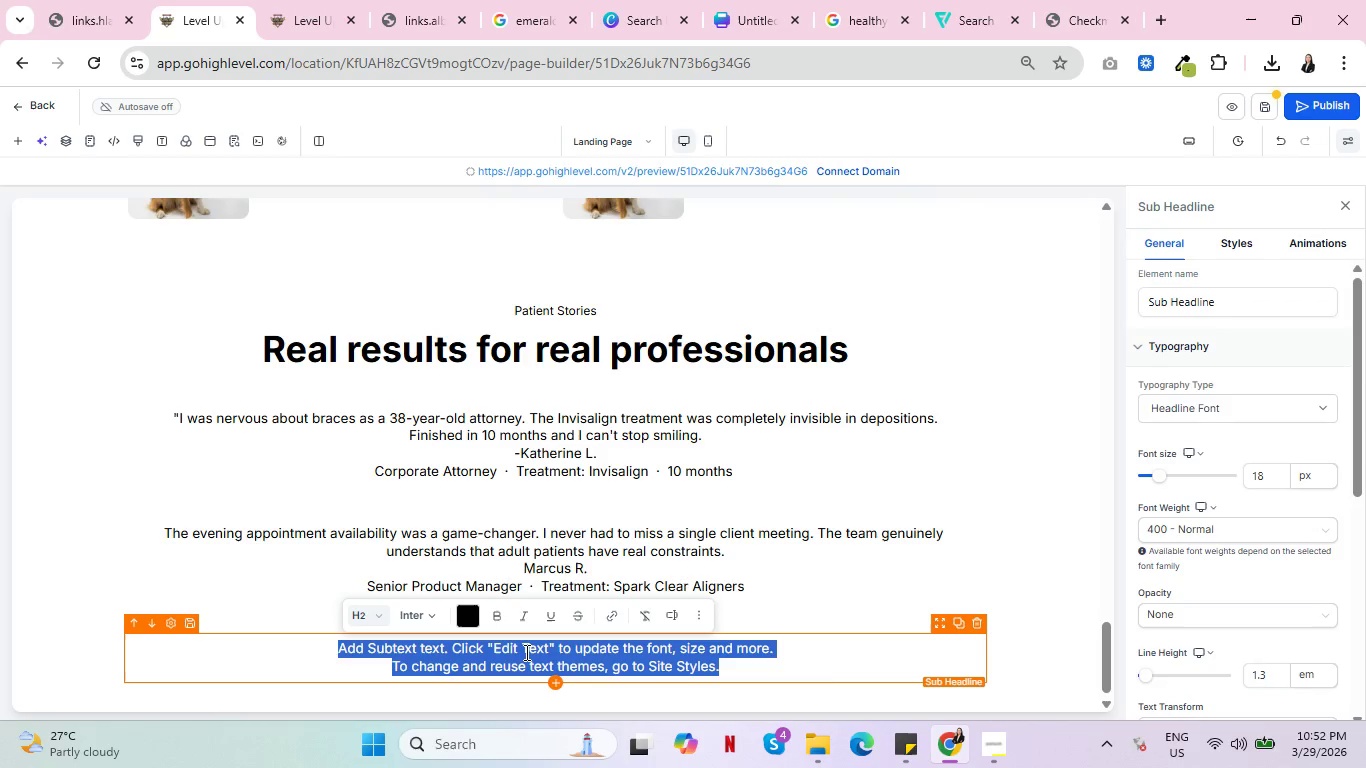 
wait(8.33)
 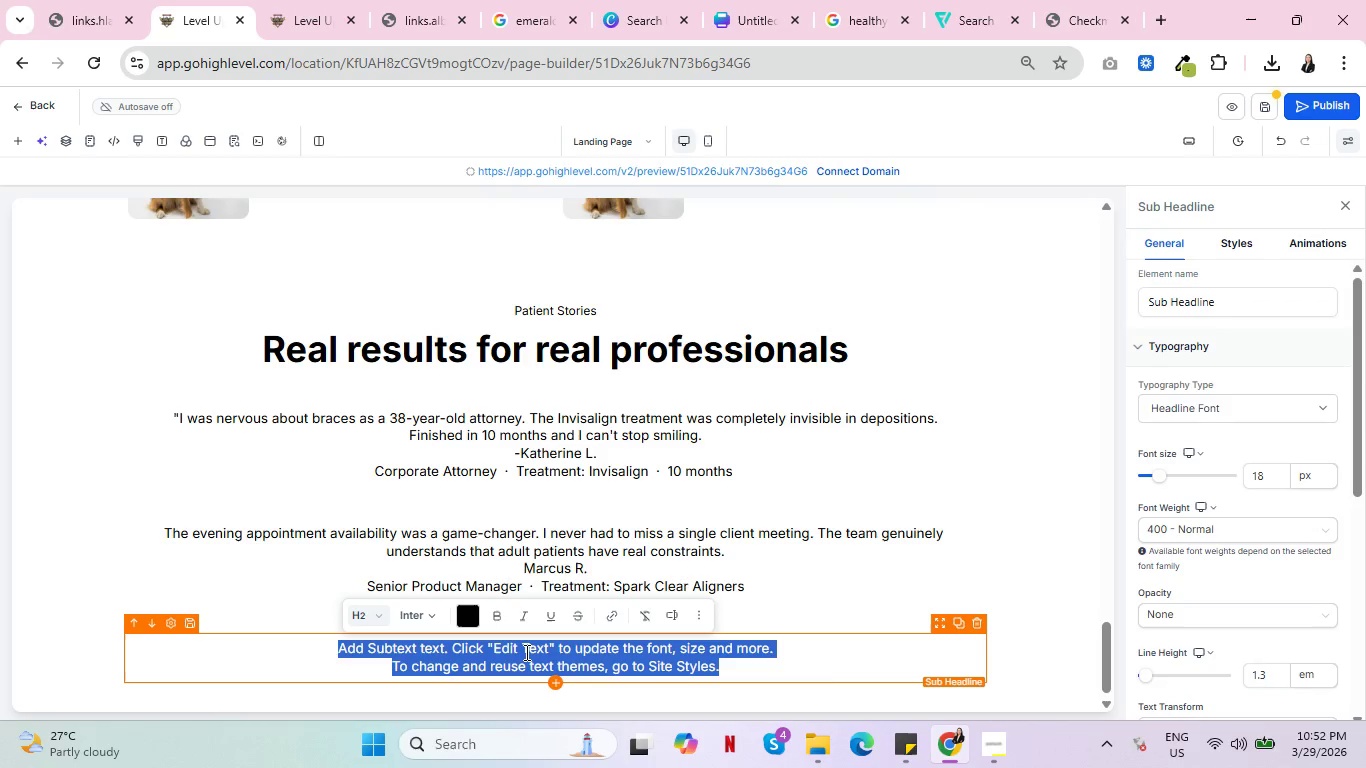 
hold_key(key=ShiftRight, duration=1.03)
 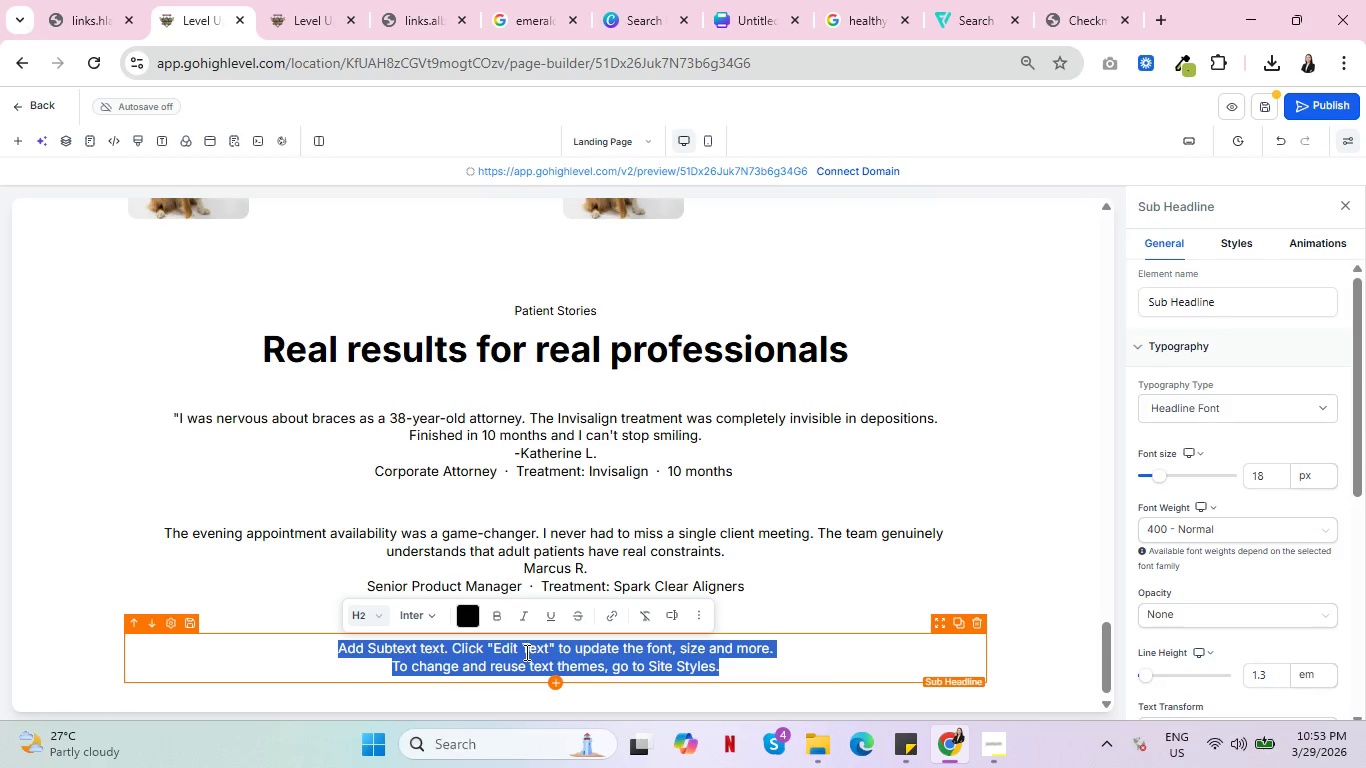 
hold_key(key=ShiftRight, duration=0.48)
 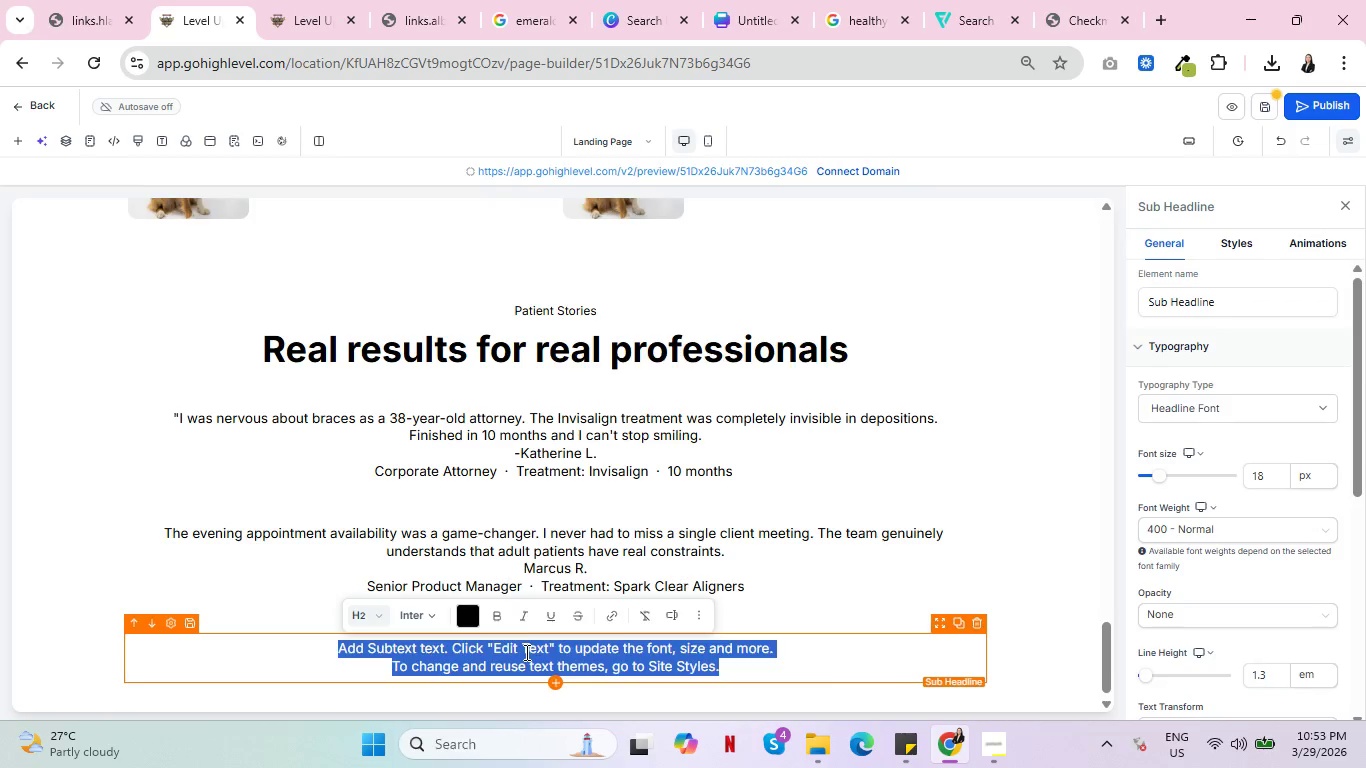 
type(I'd been putting this off for 15 years because I As)
key(Backspace)
key(Backspace)
type(assumed it would be too disrut)
key(Backspace)
type(ptive)
 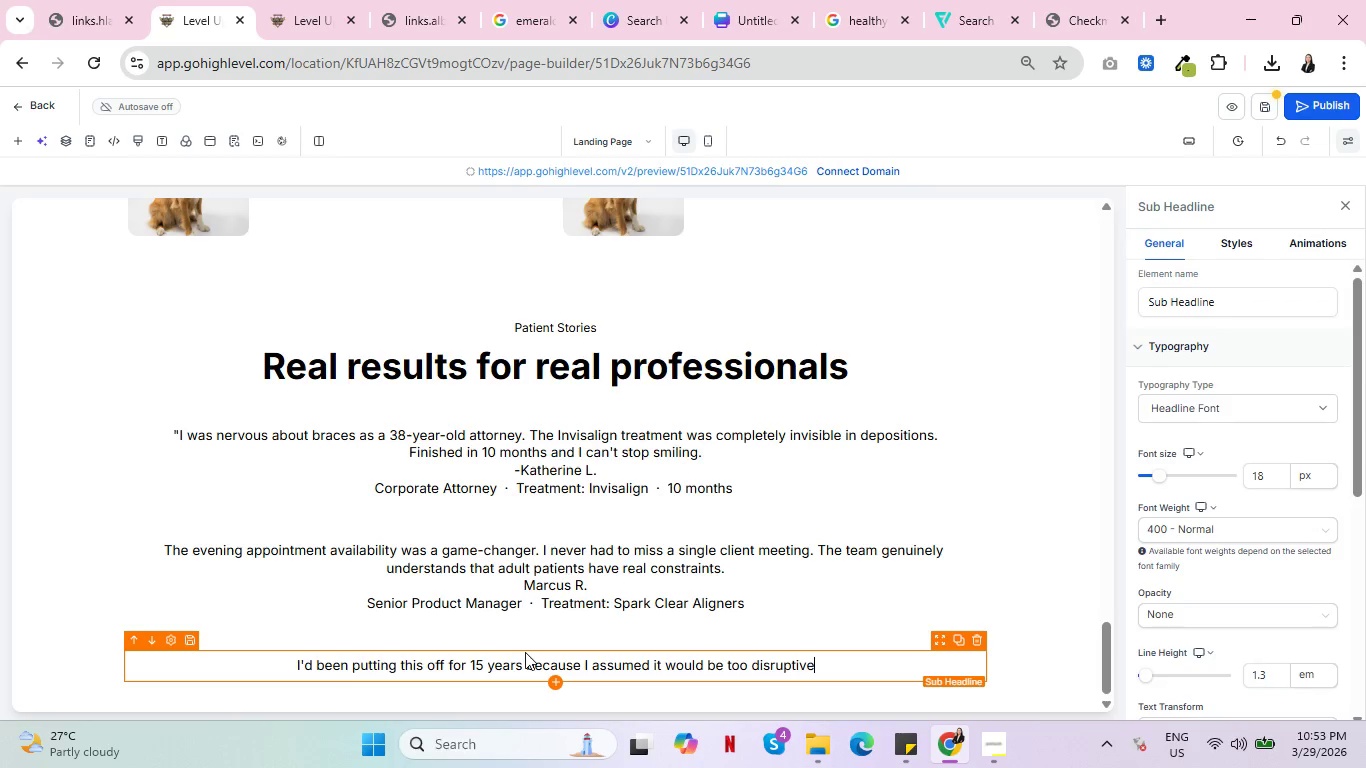 
wait(5.02)
 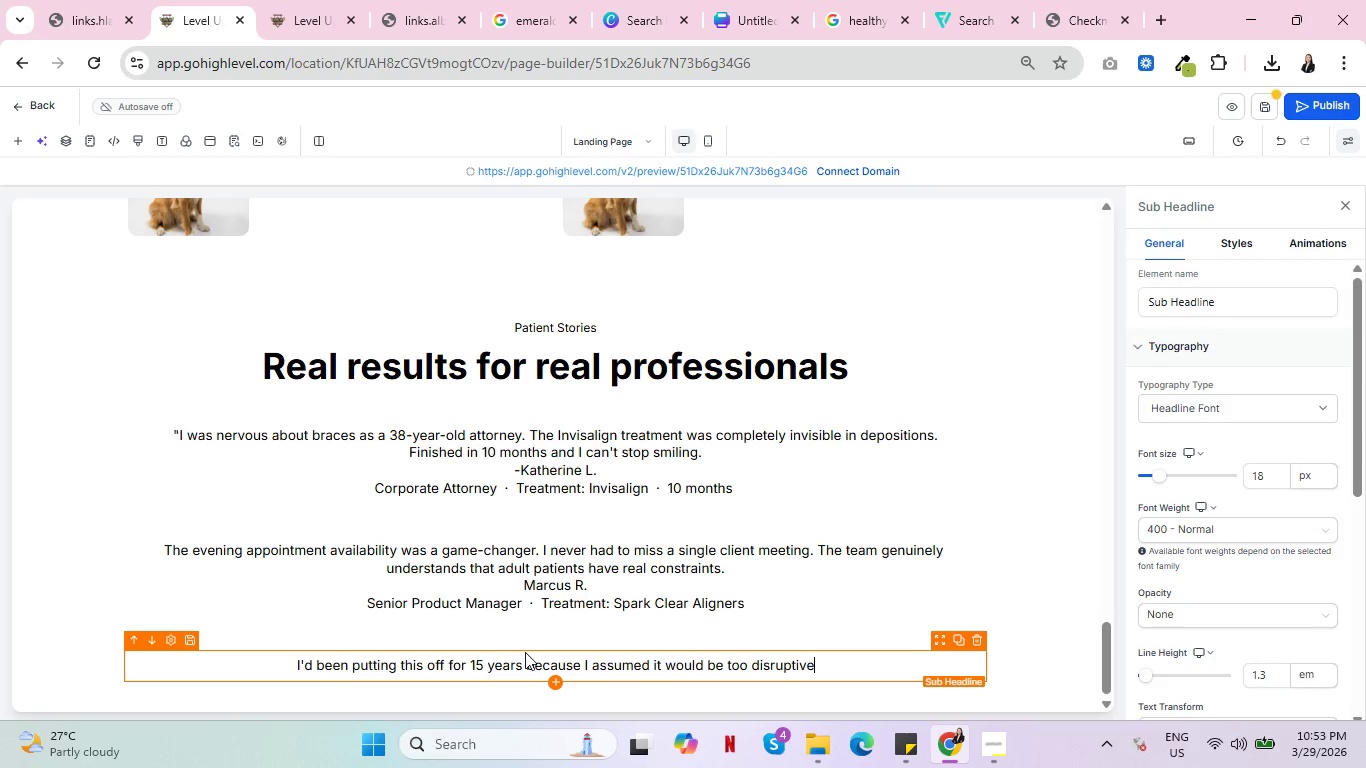 
type(. The free assessment showed me exactly what to expect)
 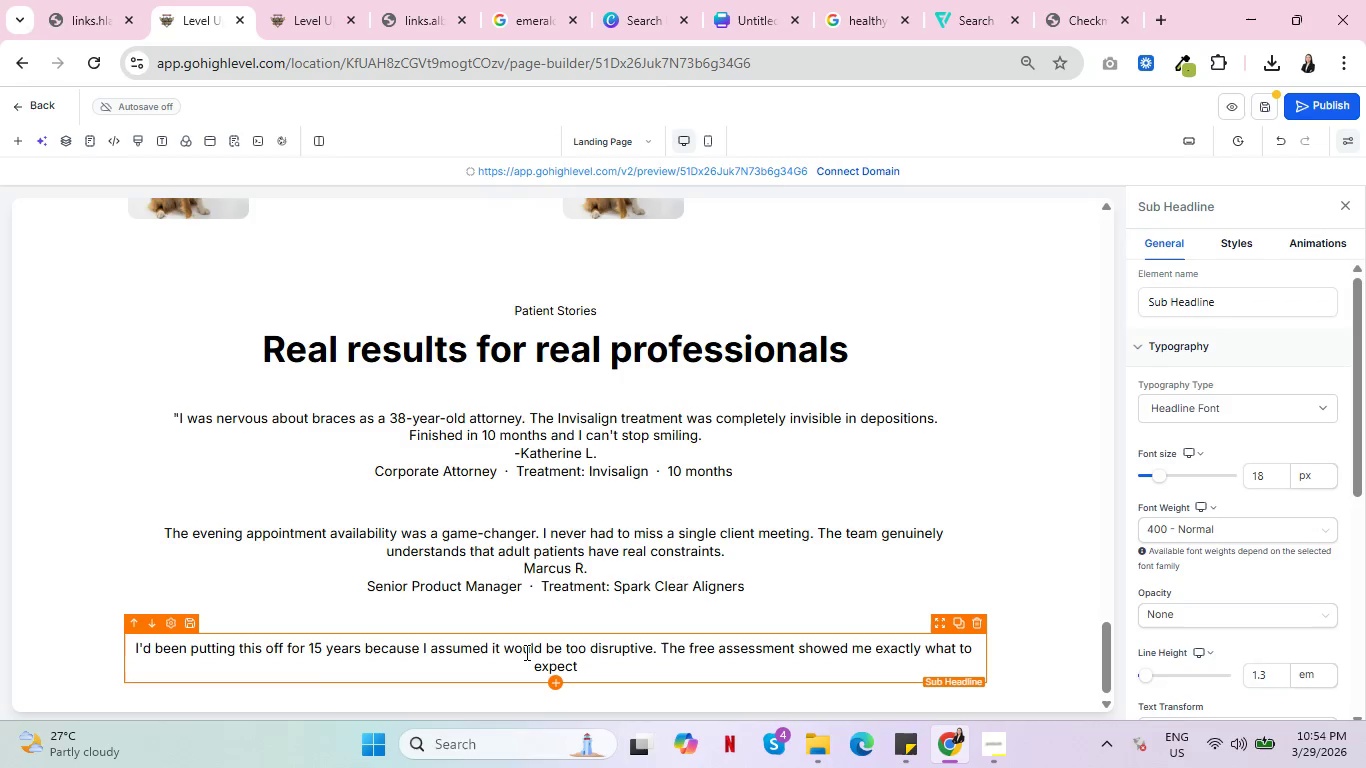 
wait(5.47)
 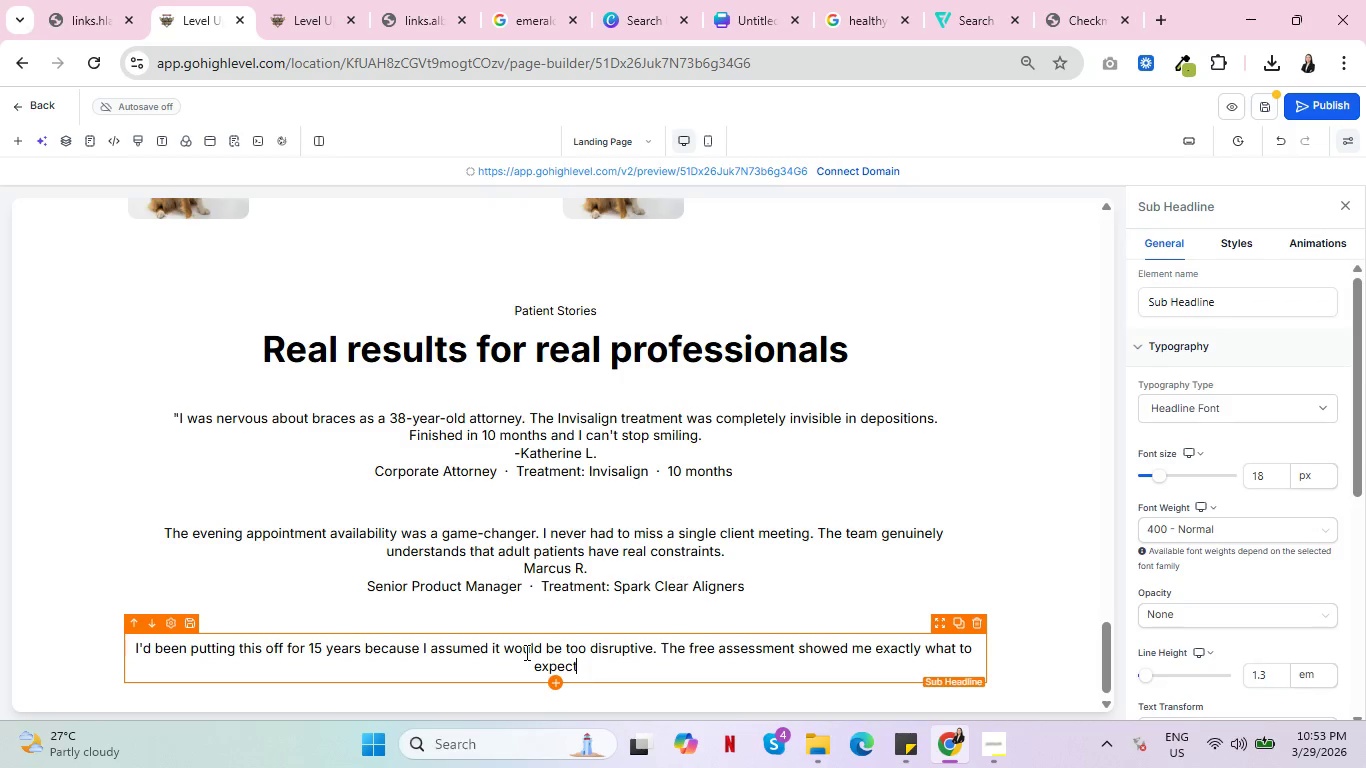 
type(, I strated)
key(Backspace)
key(Backspace)
key(Backspace)
key(Backspace)
key(Backspace)
type(arted treatment the next wek)
key(Backspace)
type(ek.)
 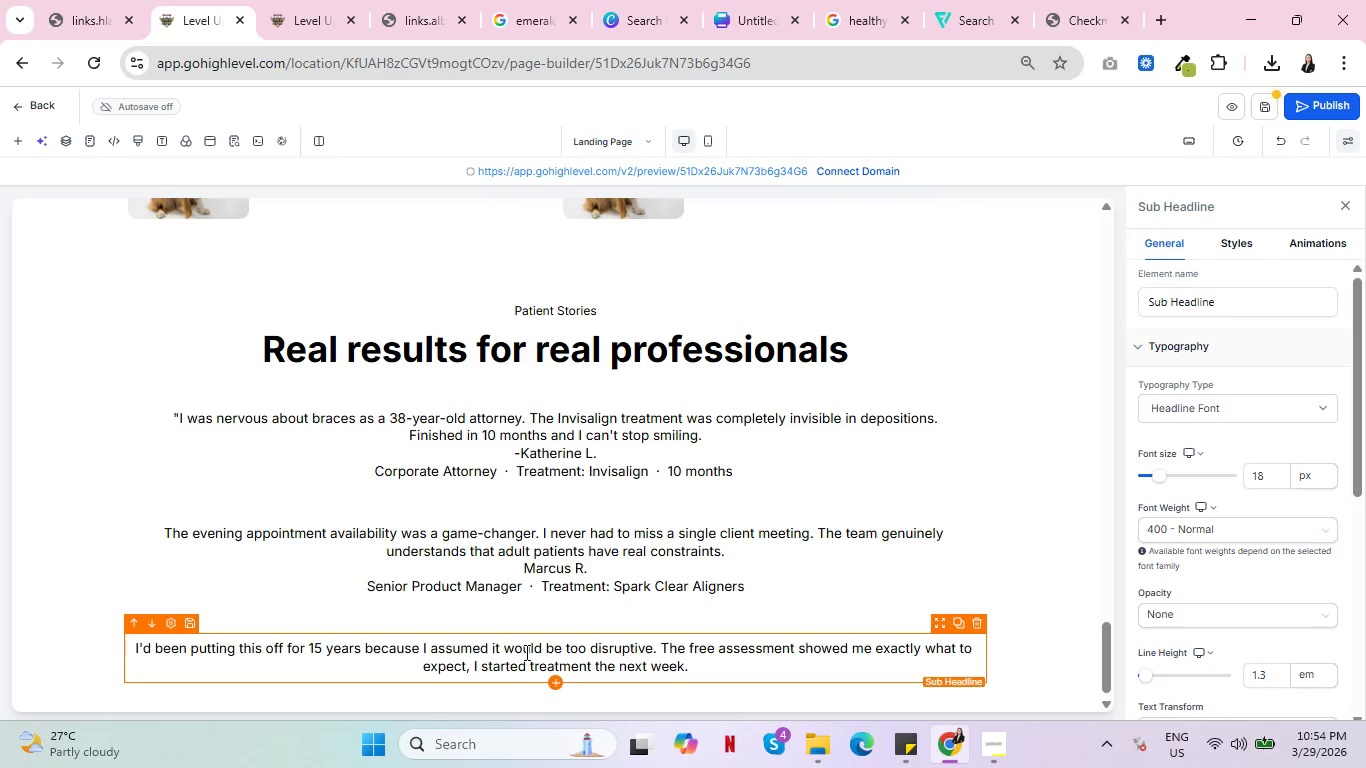 
key(Enter)
 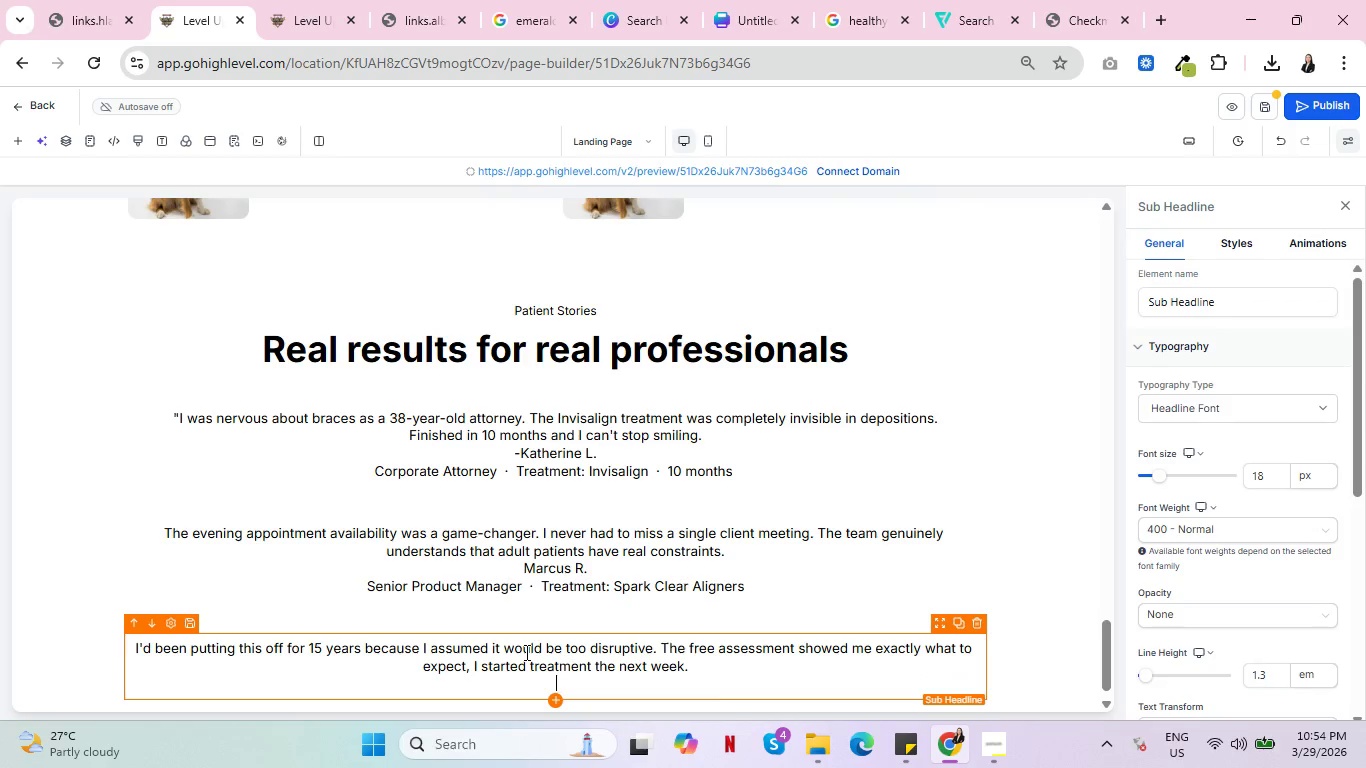 
type(Diana P.)
 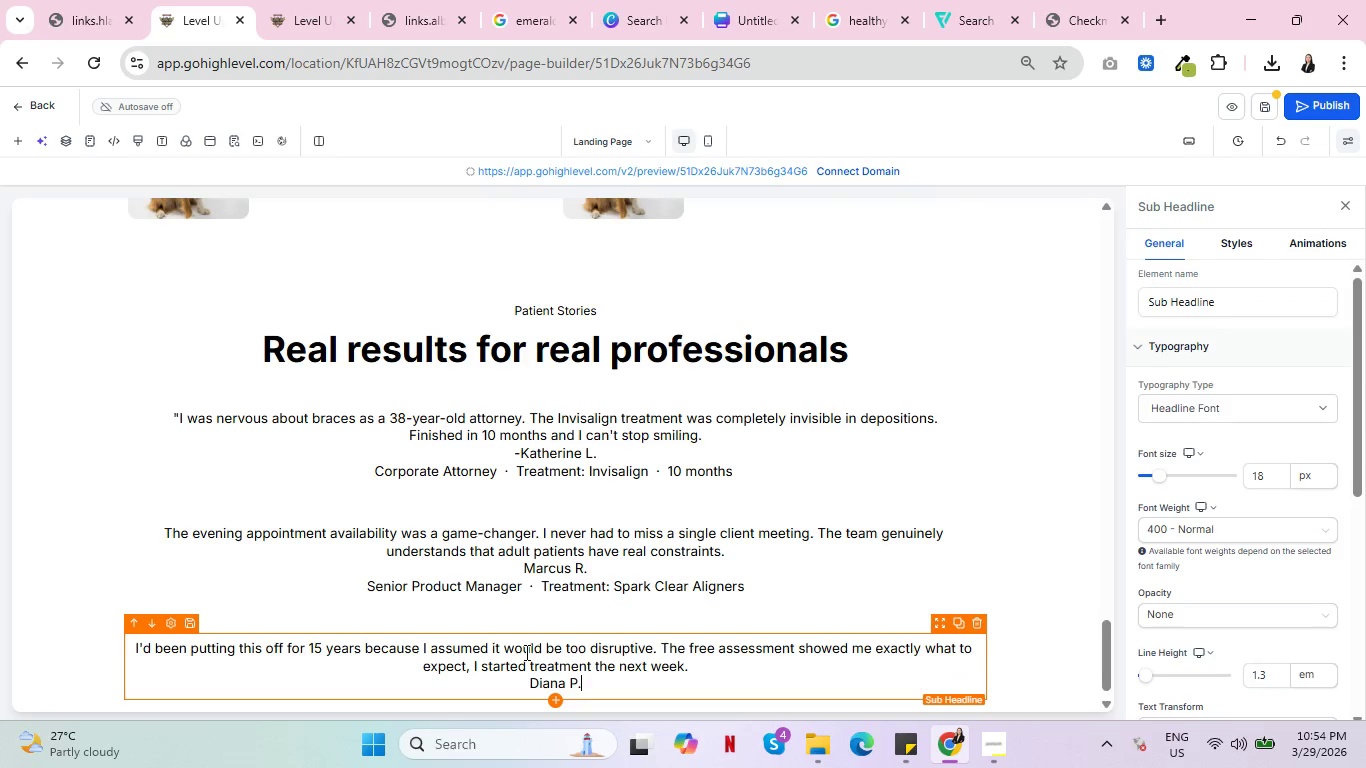 
key(Enter)
 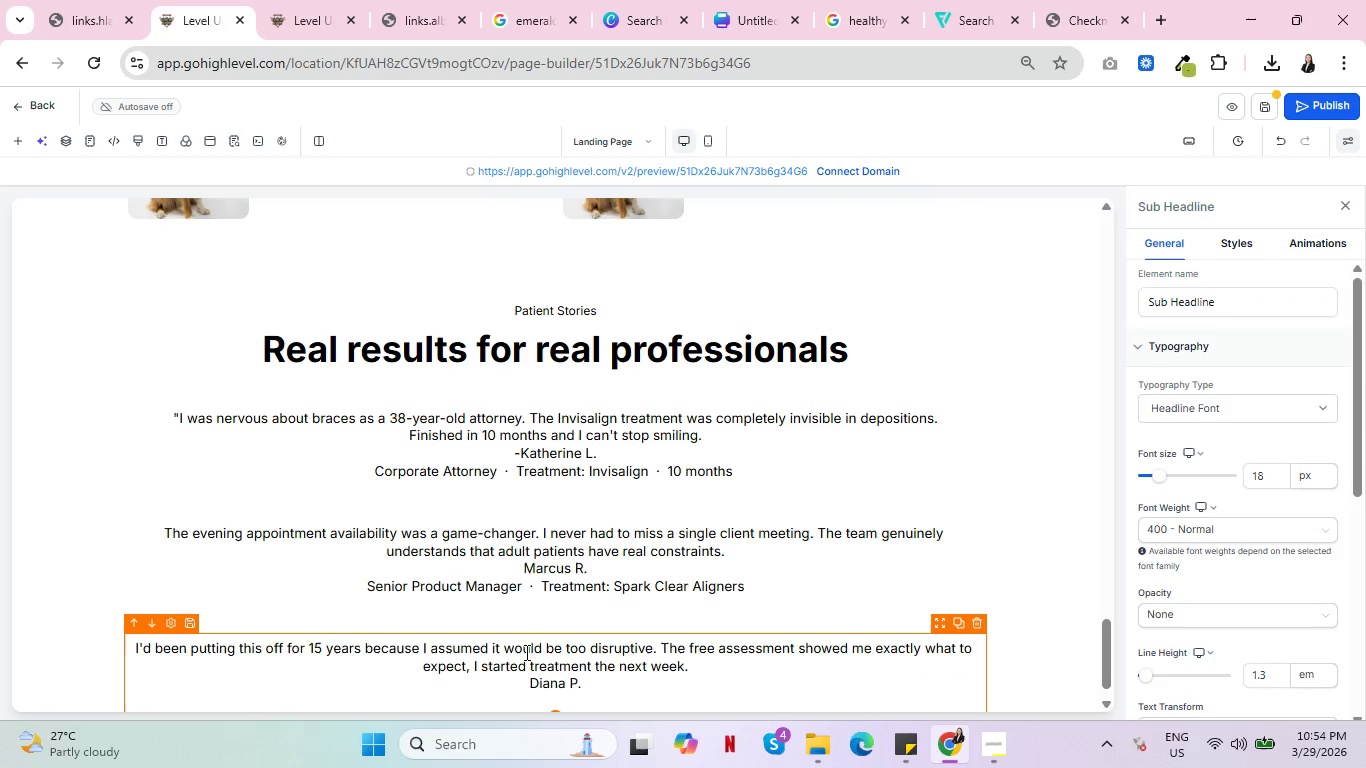 
type(Physician)
 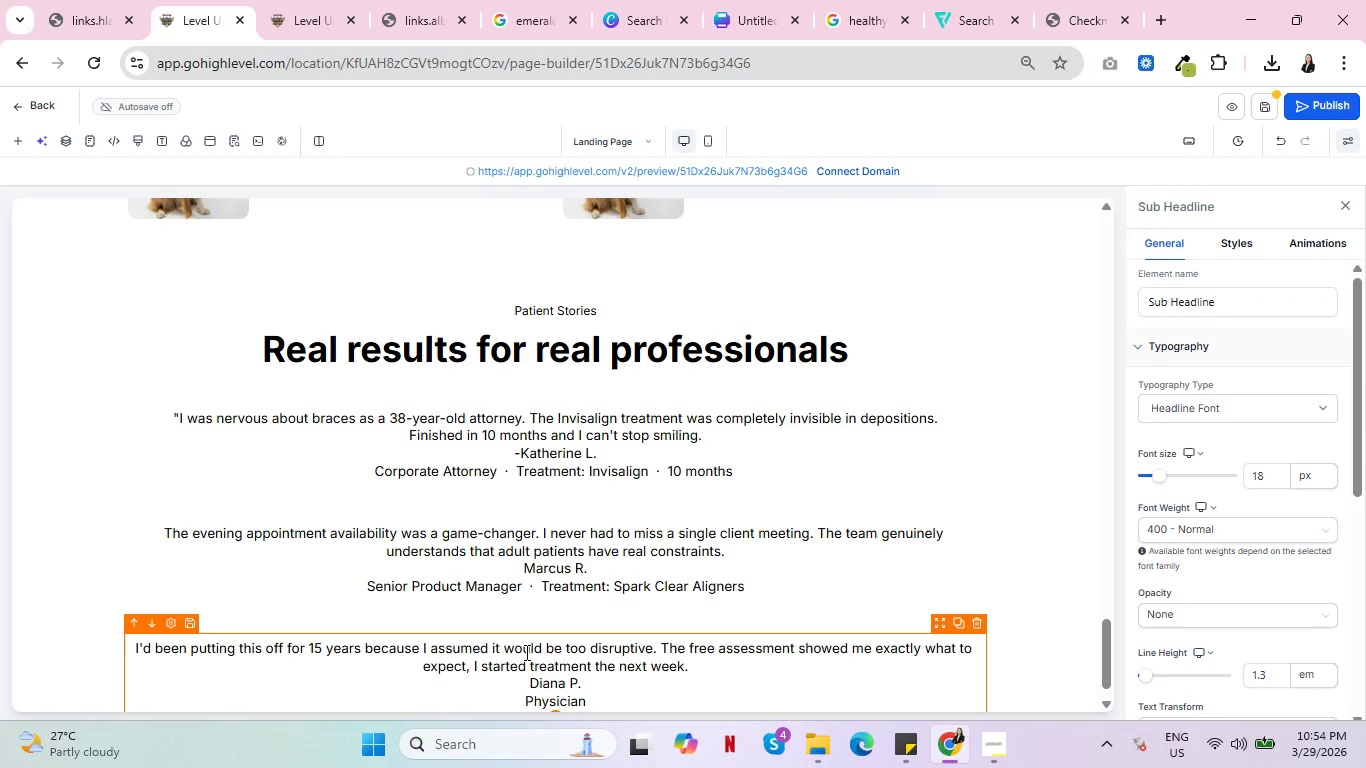 
key(Control+V)
 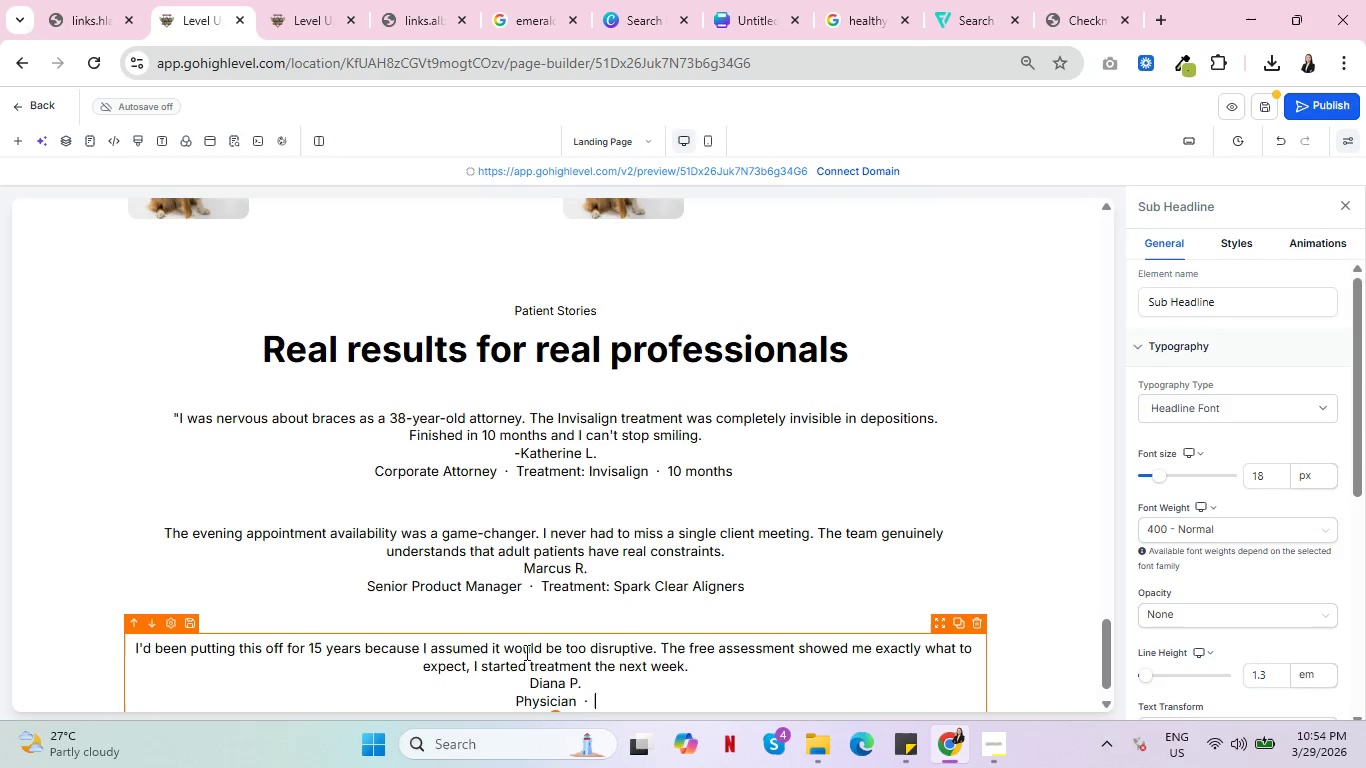 
type(Treatment: Lingual Braces)
 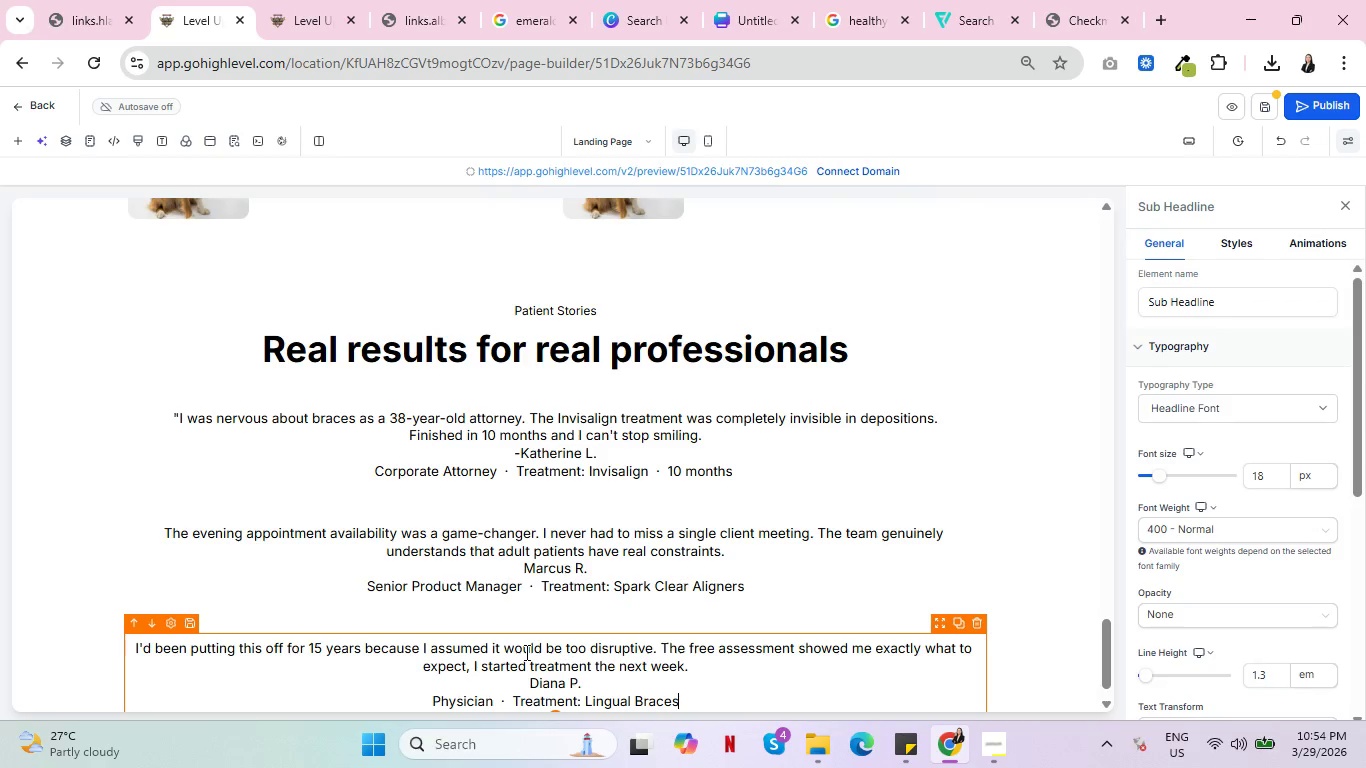 
wait(10.95)
 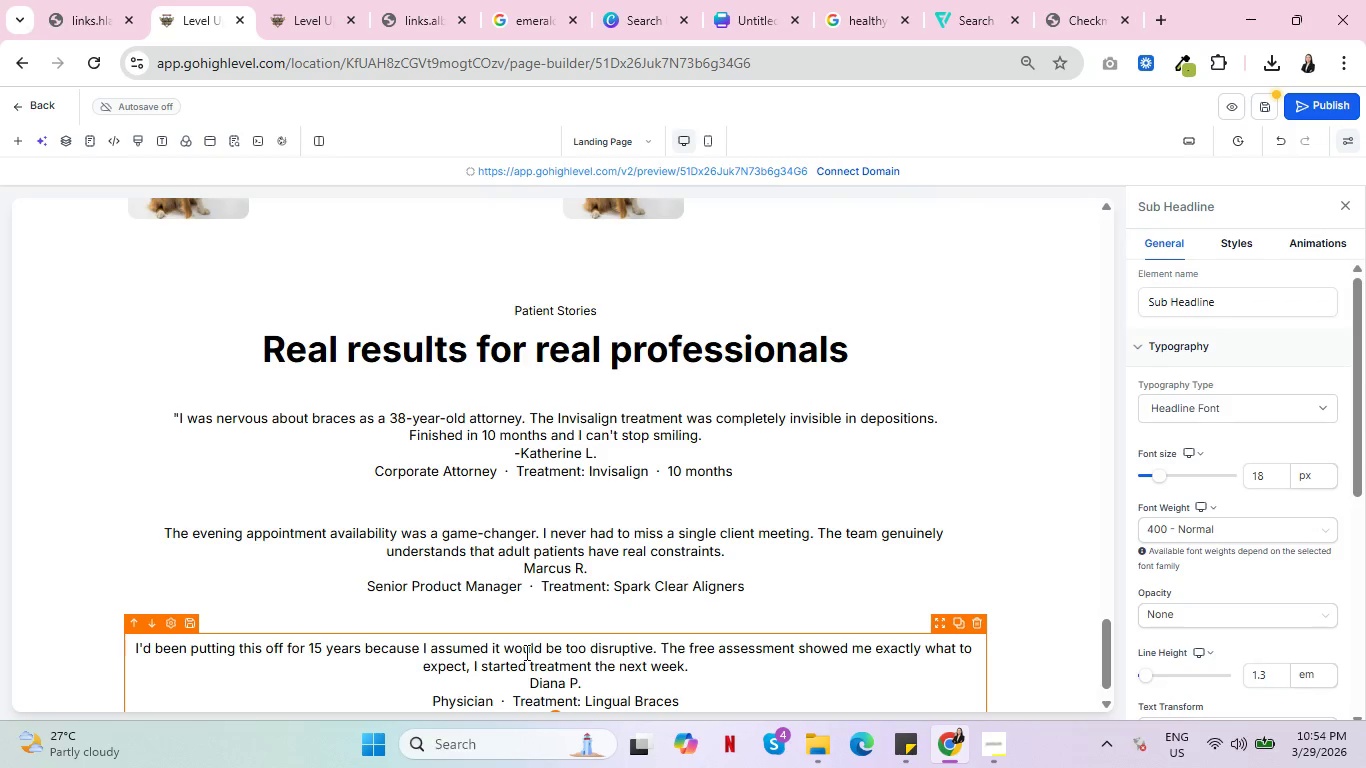 
type(, 14 months)
 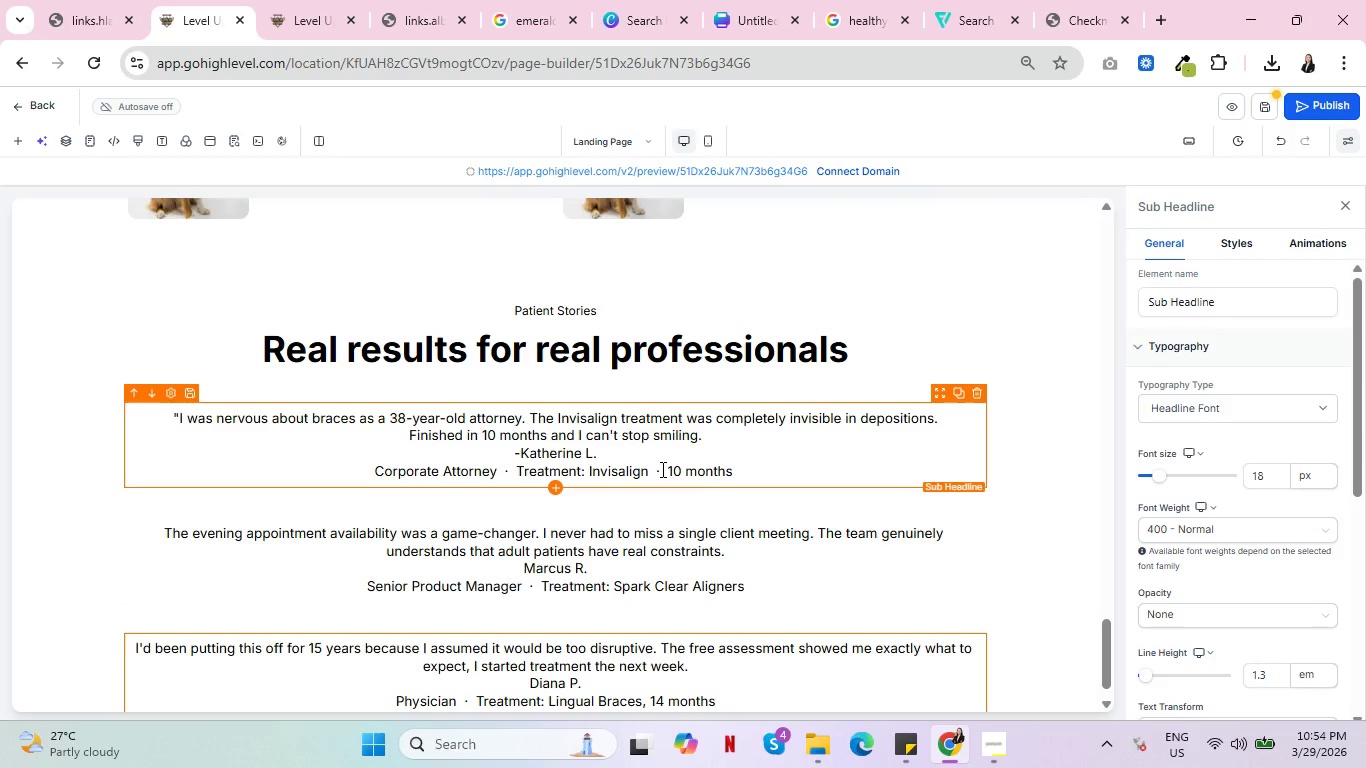 
left_click([661, 469])
 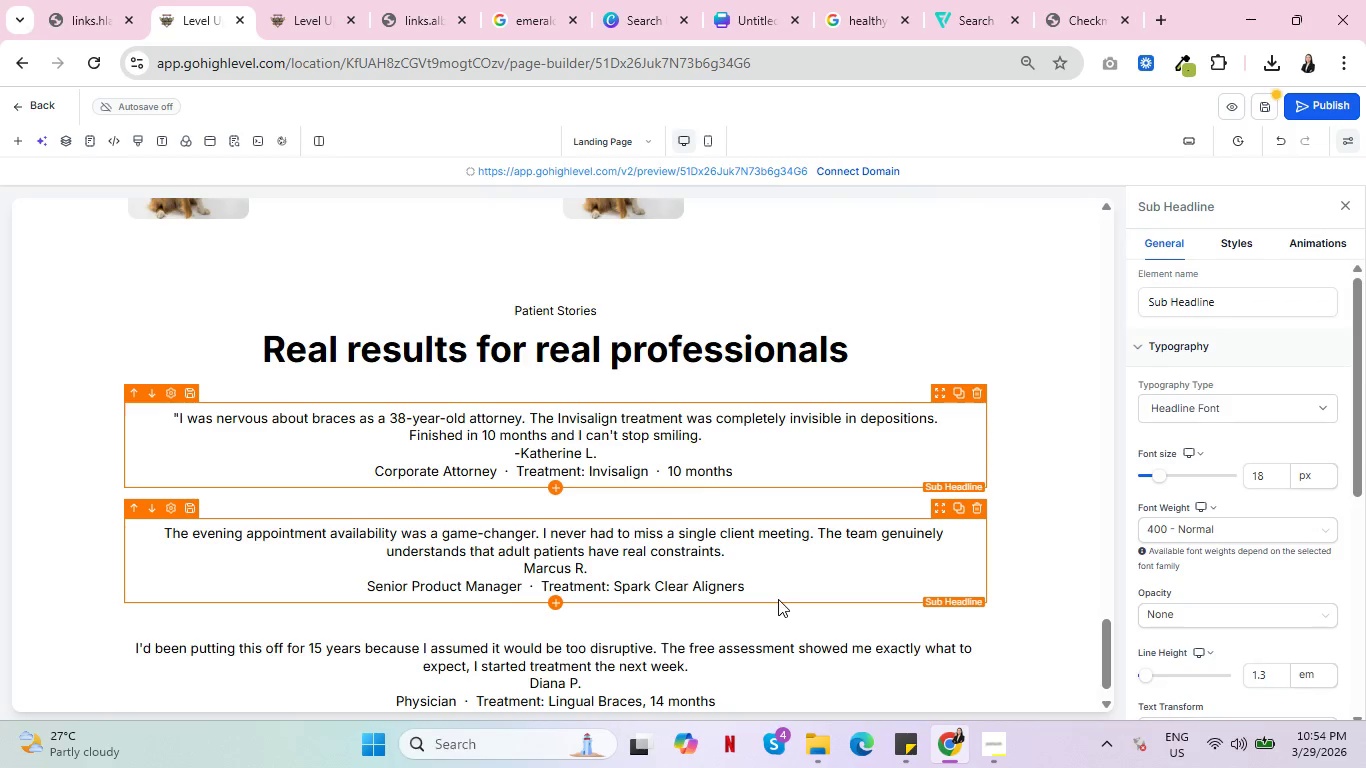 
key(Backspace)
 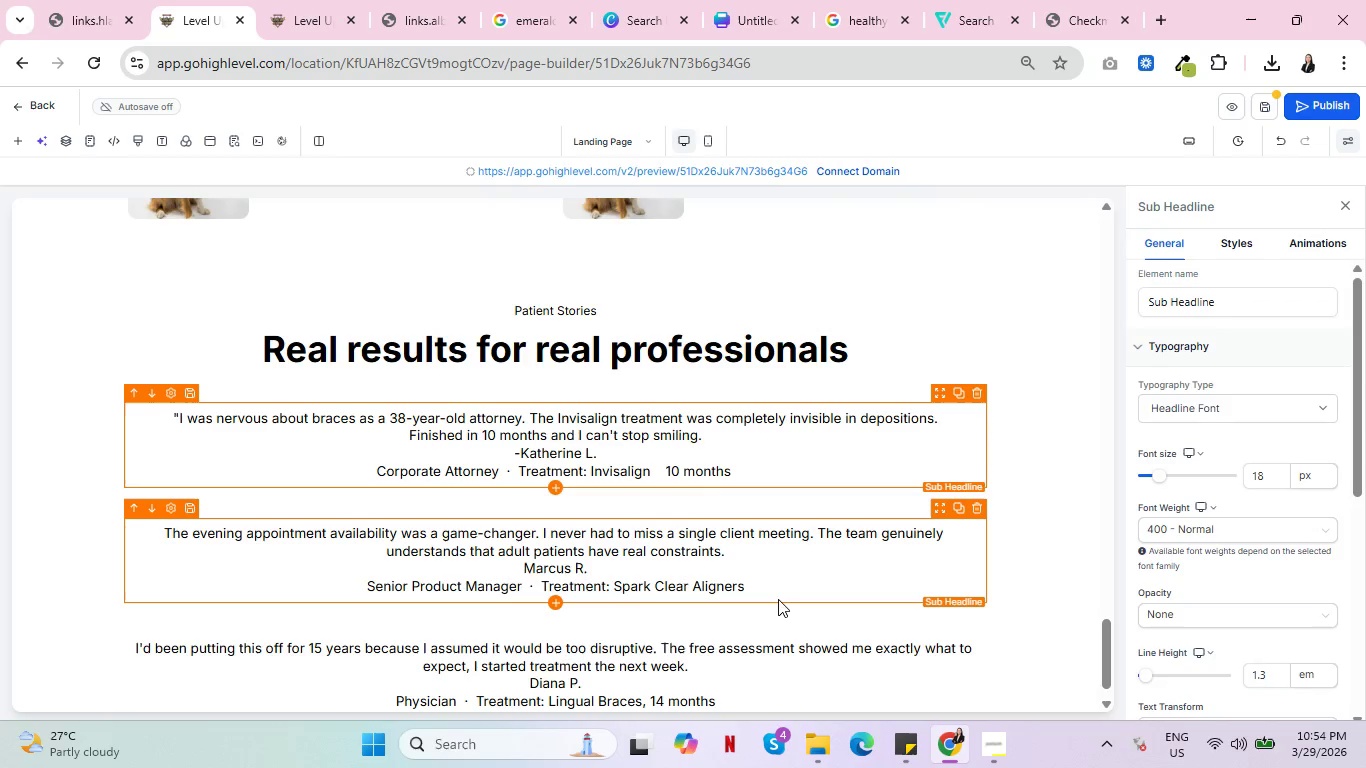 
key(Backspace)
 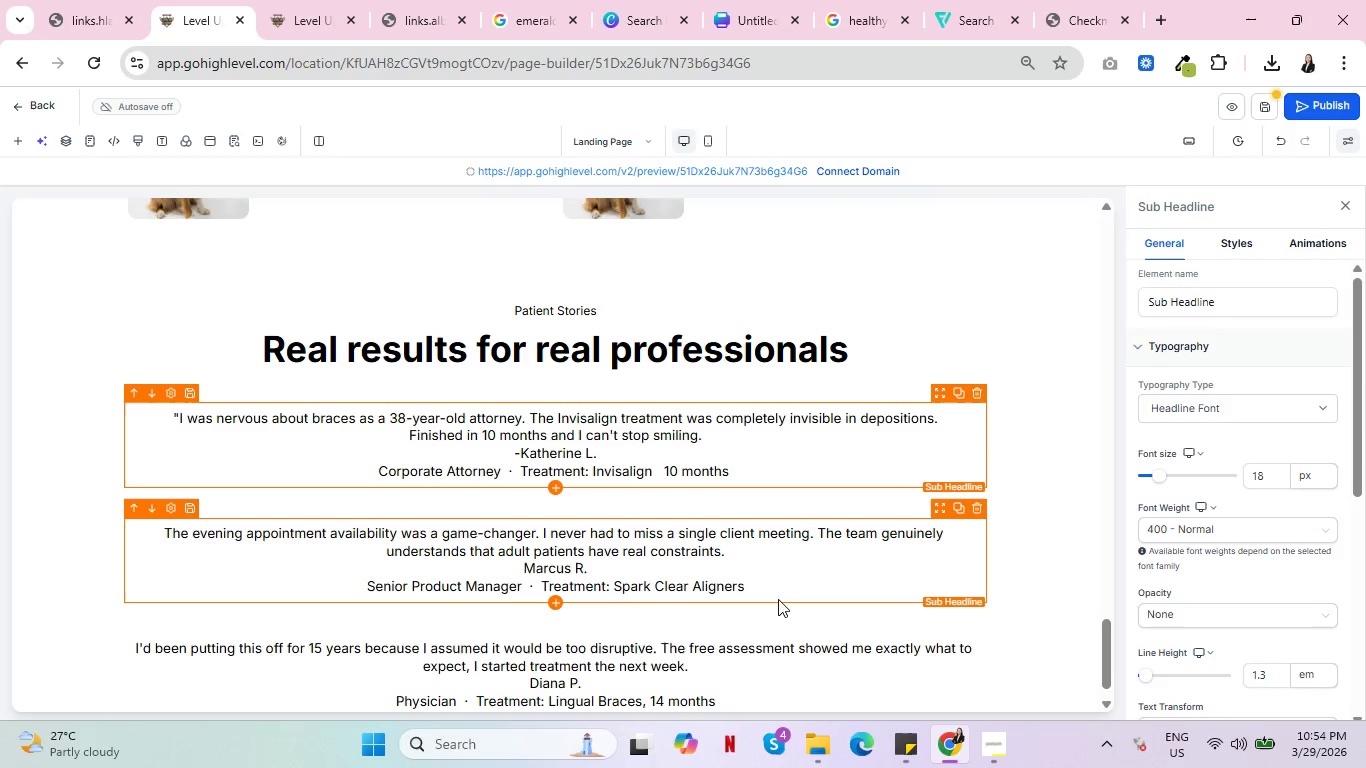 
key(Delete)
 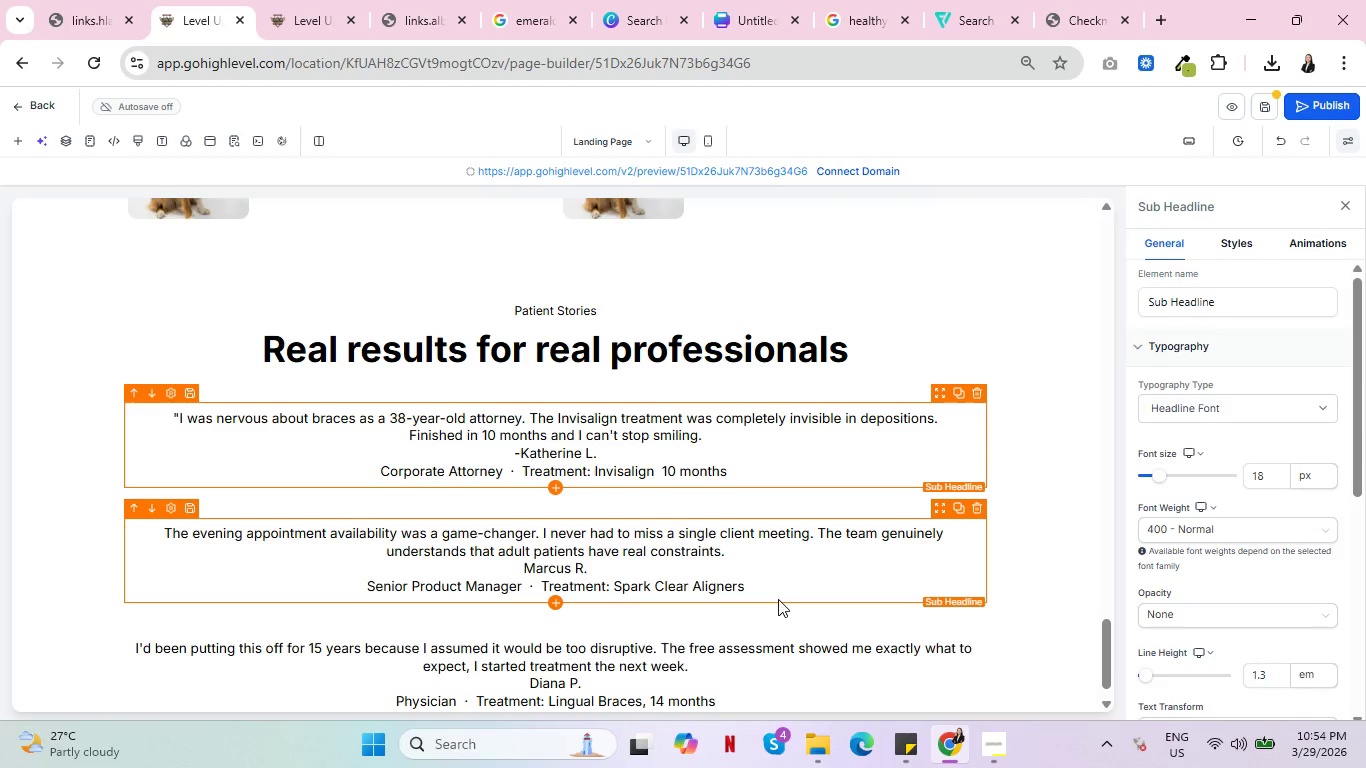 
key(Delete)
 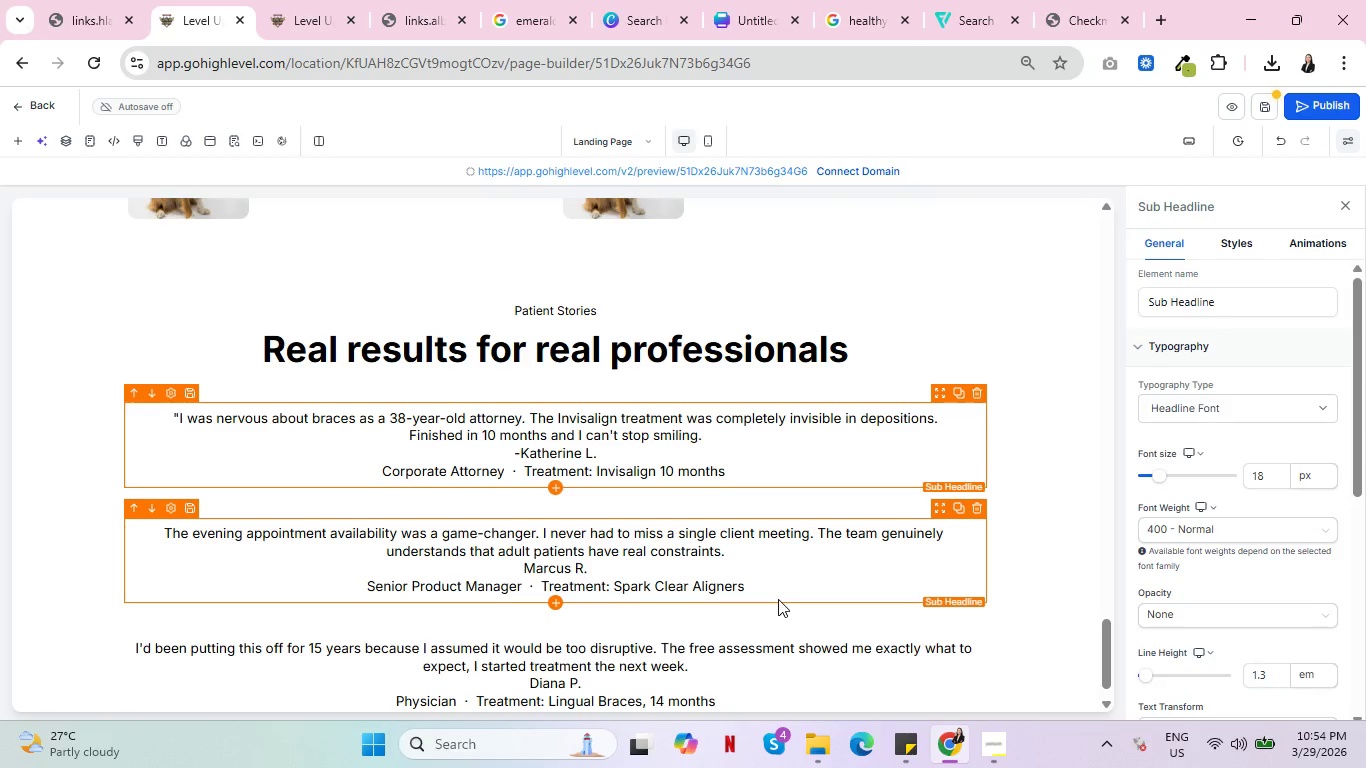 
key(Comma)
 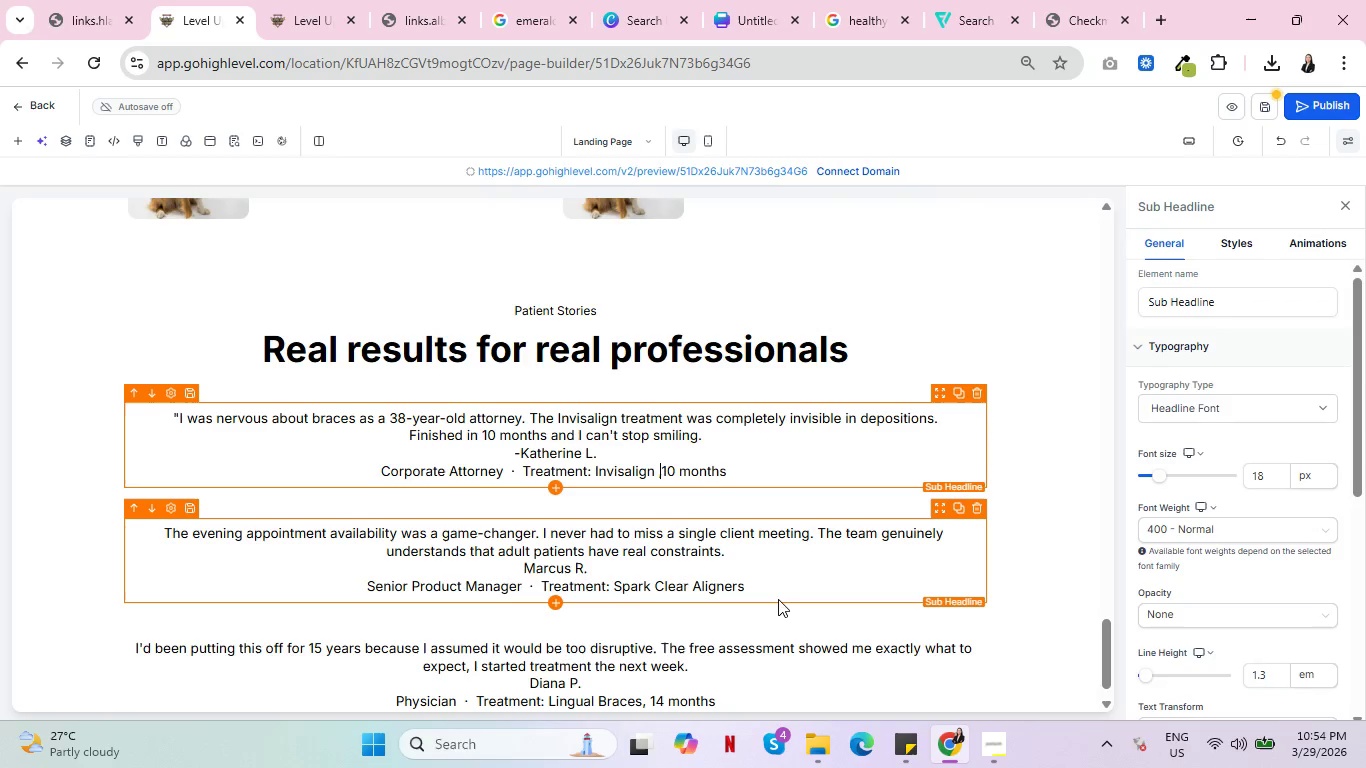 
key(Space)
 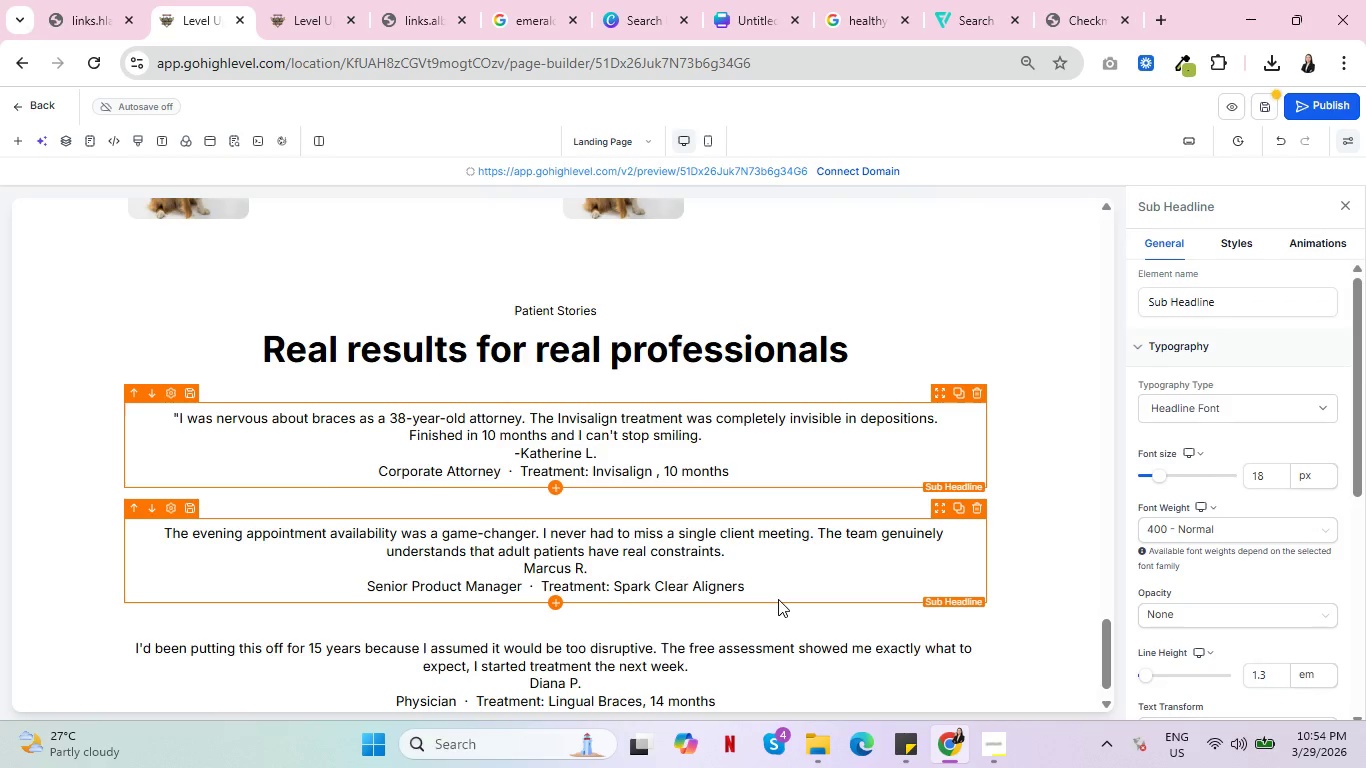 
key(Backspace)
 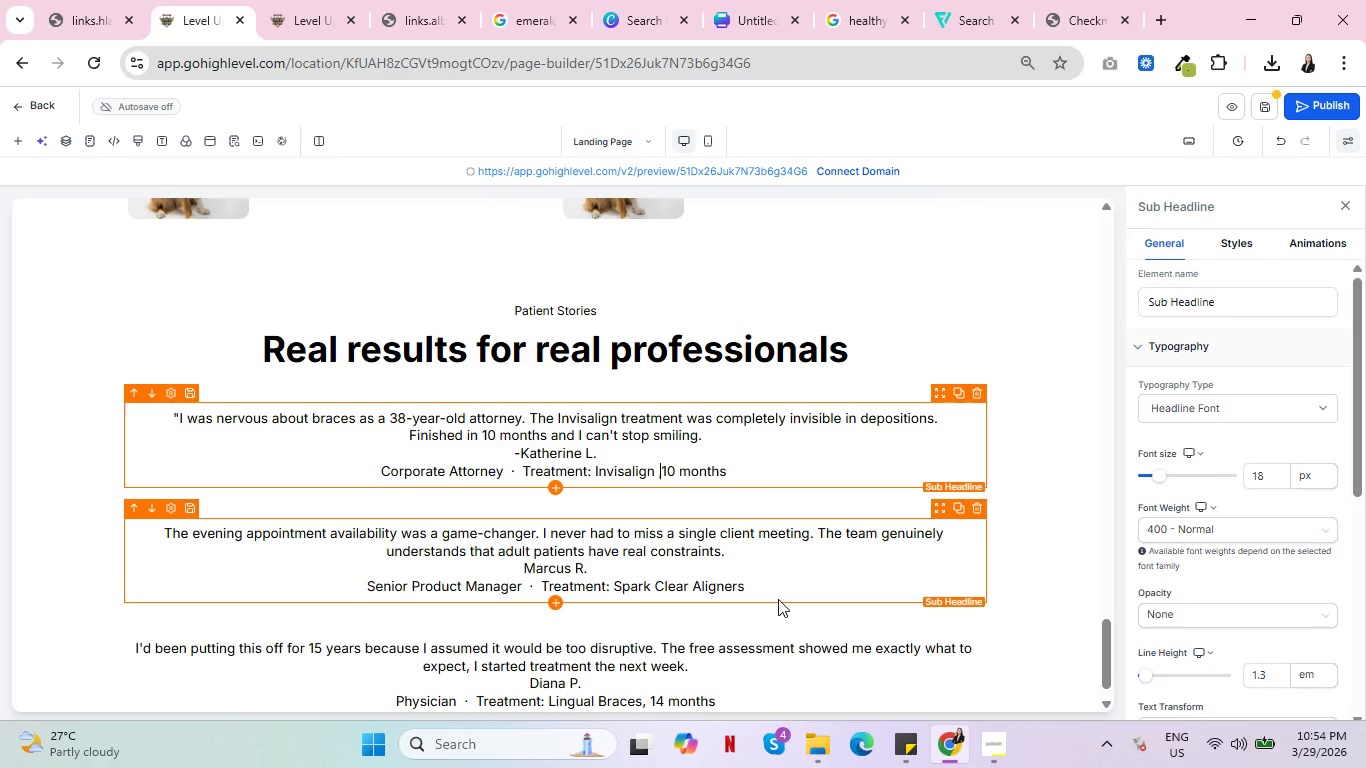 
key(Backspace)
 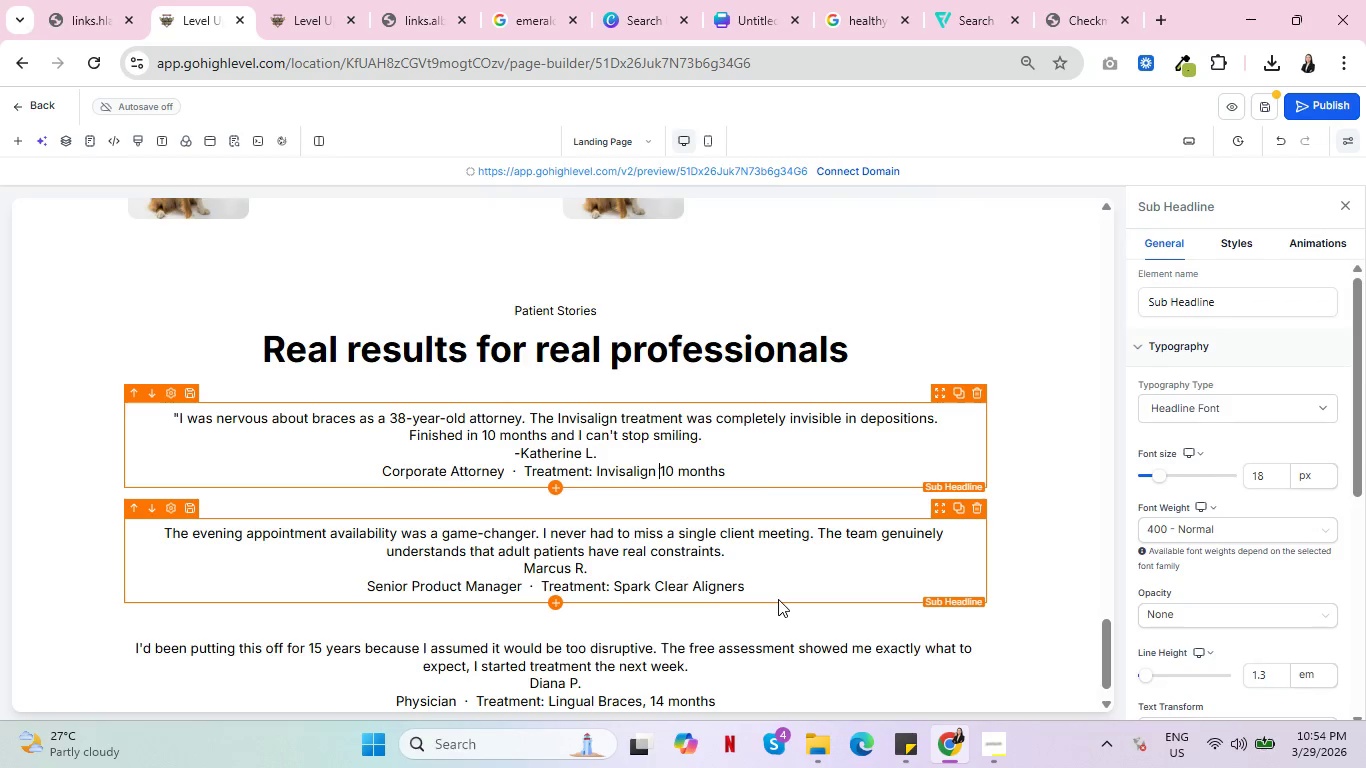 
key(Backspace)
 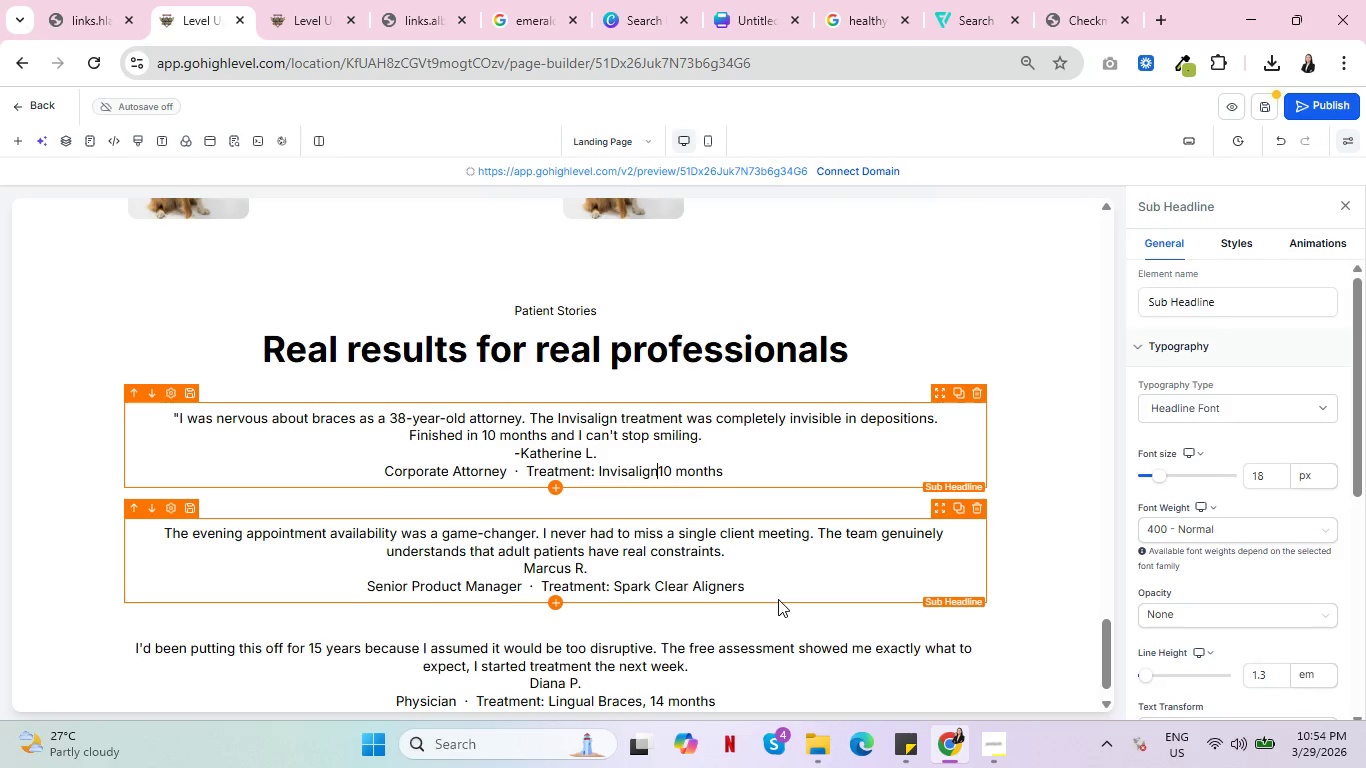 
key(Comma)
 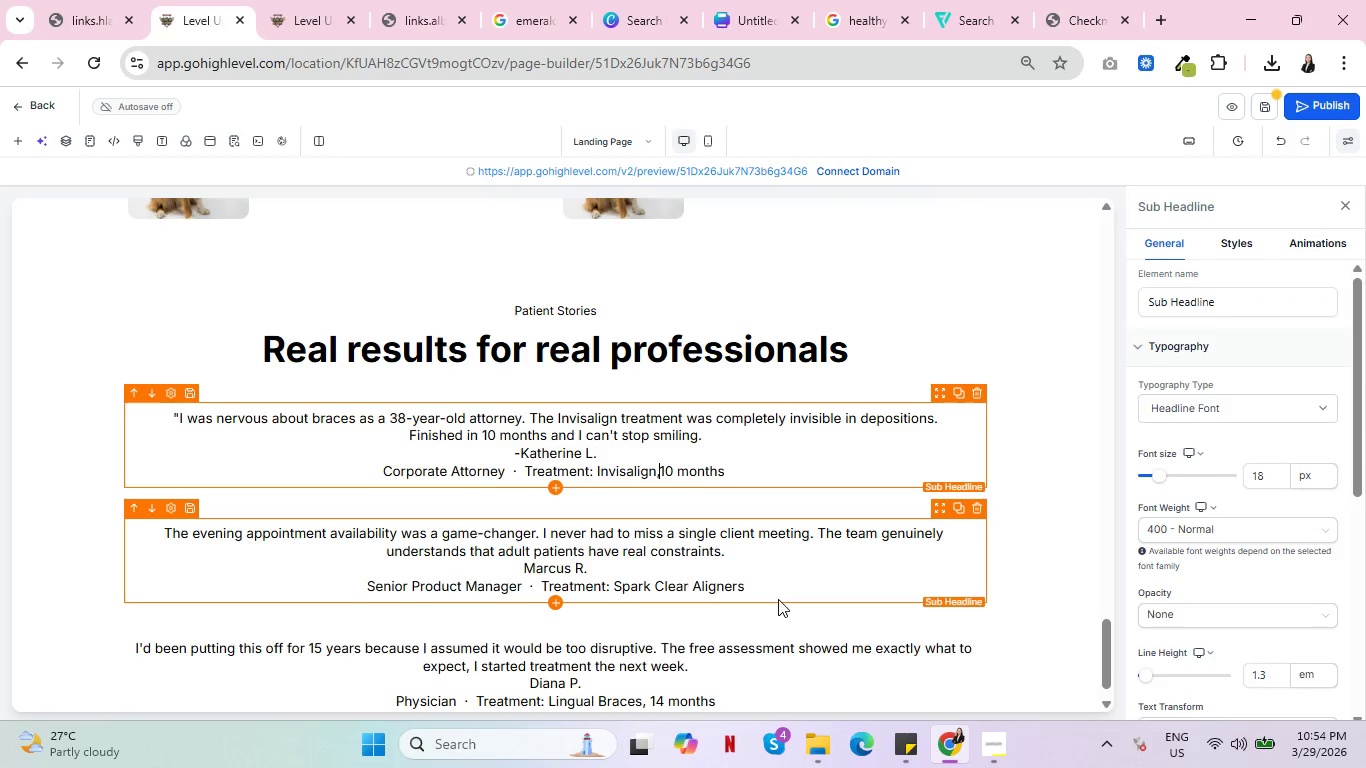 
key(Space)
 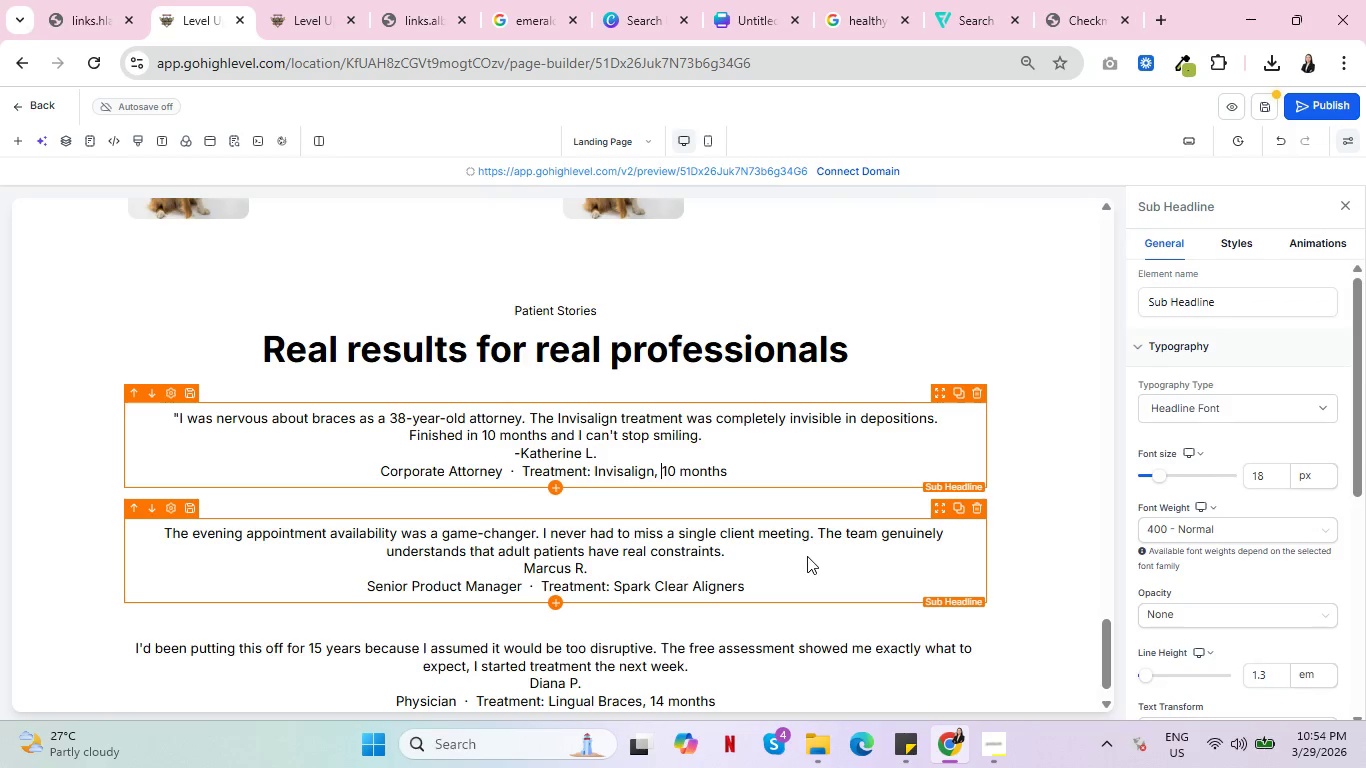 
scroll: coordinate [835, 528], scroll_direction: down, amount: 4.0
 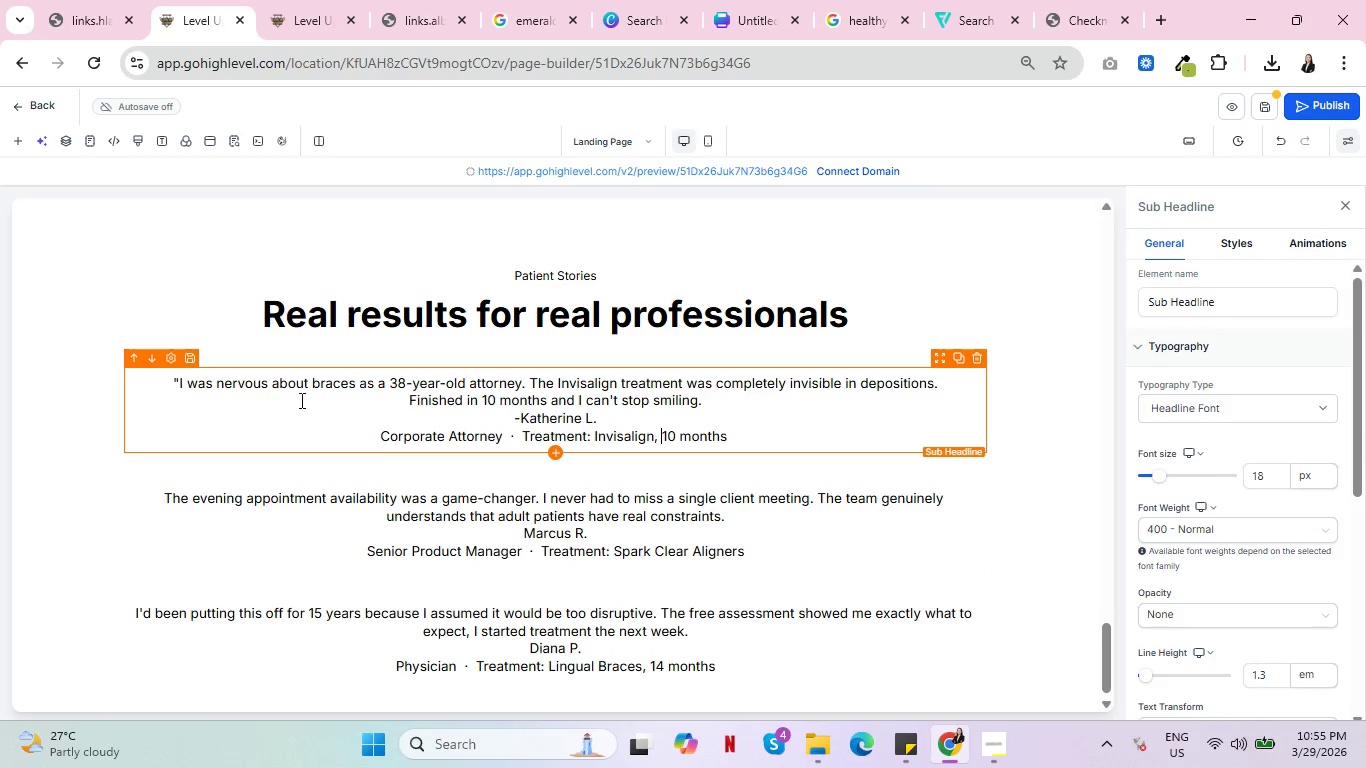 
wait(5.65)
 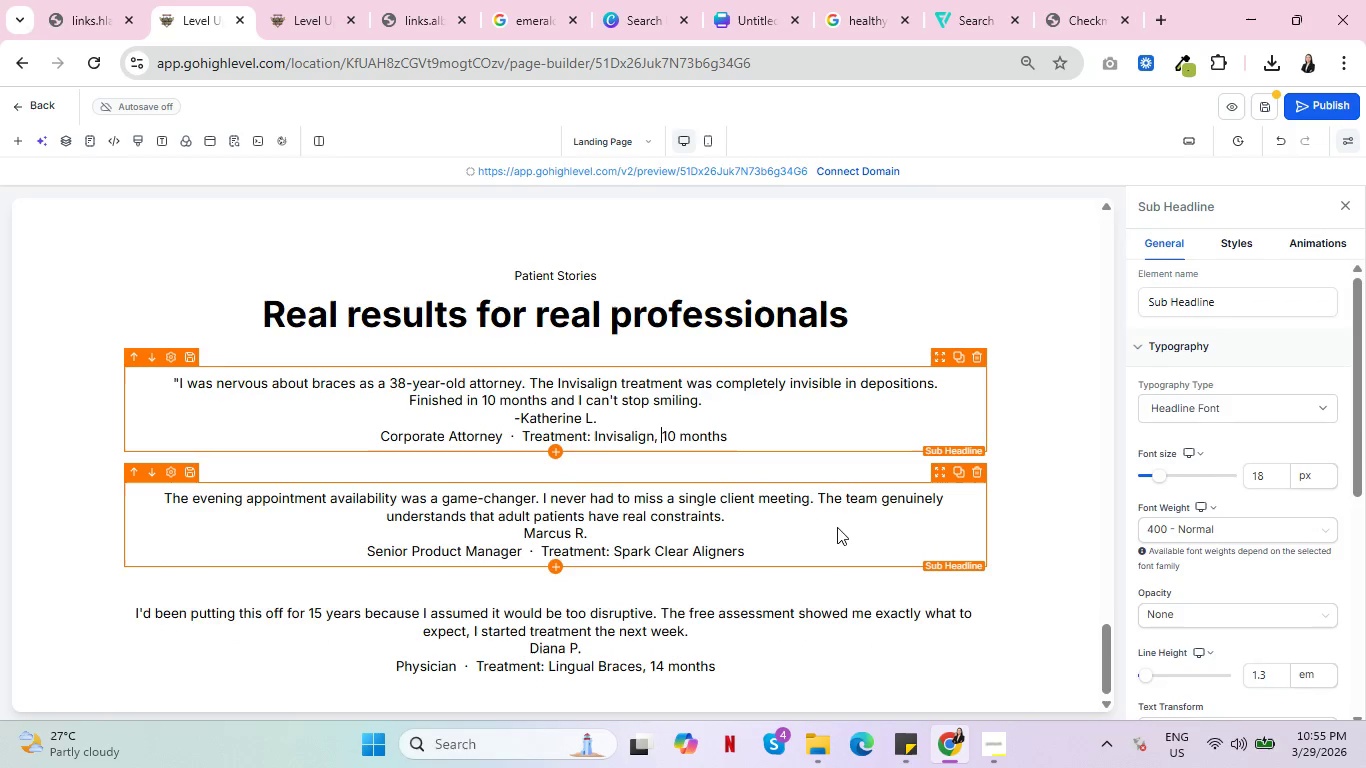 
left_click([729, 397])
 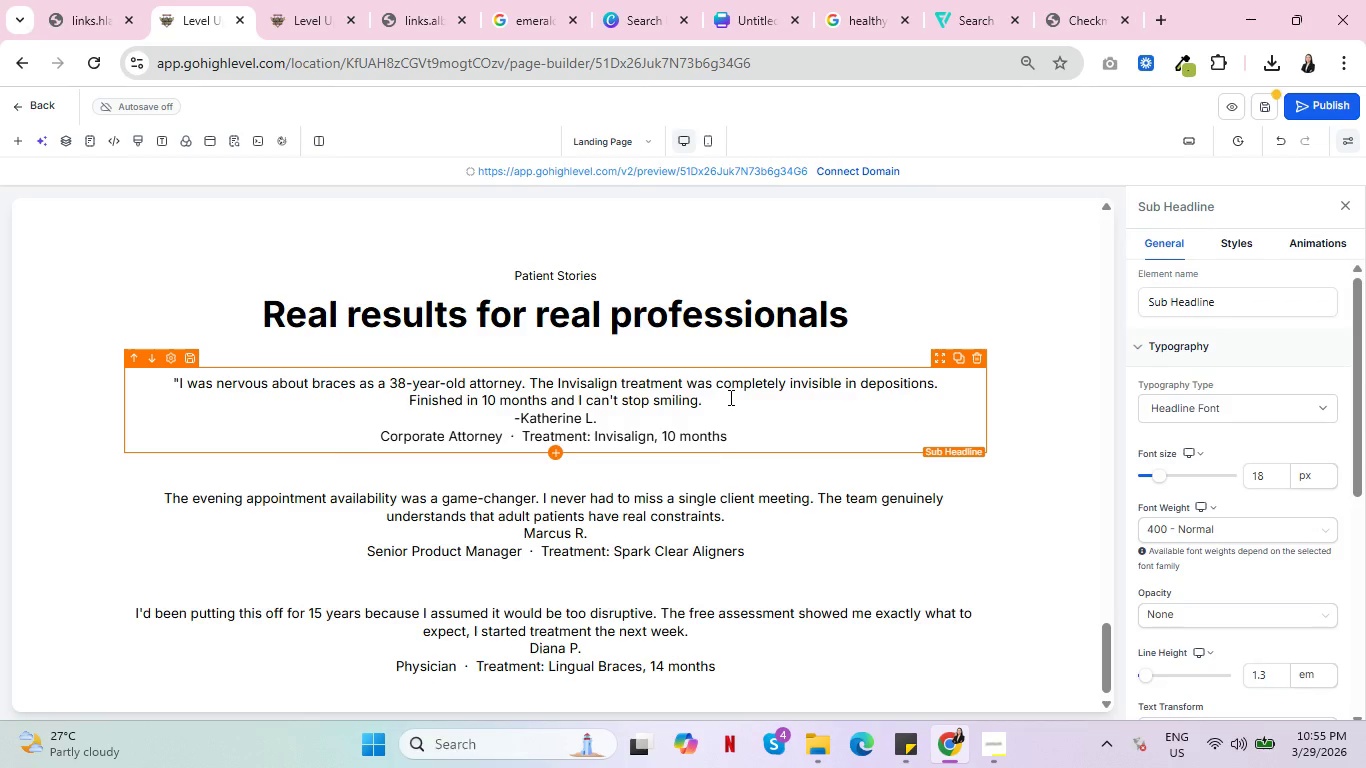 
key(Shift+Quote)
 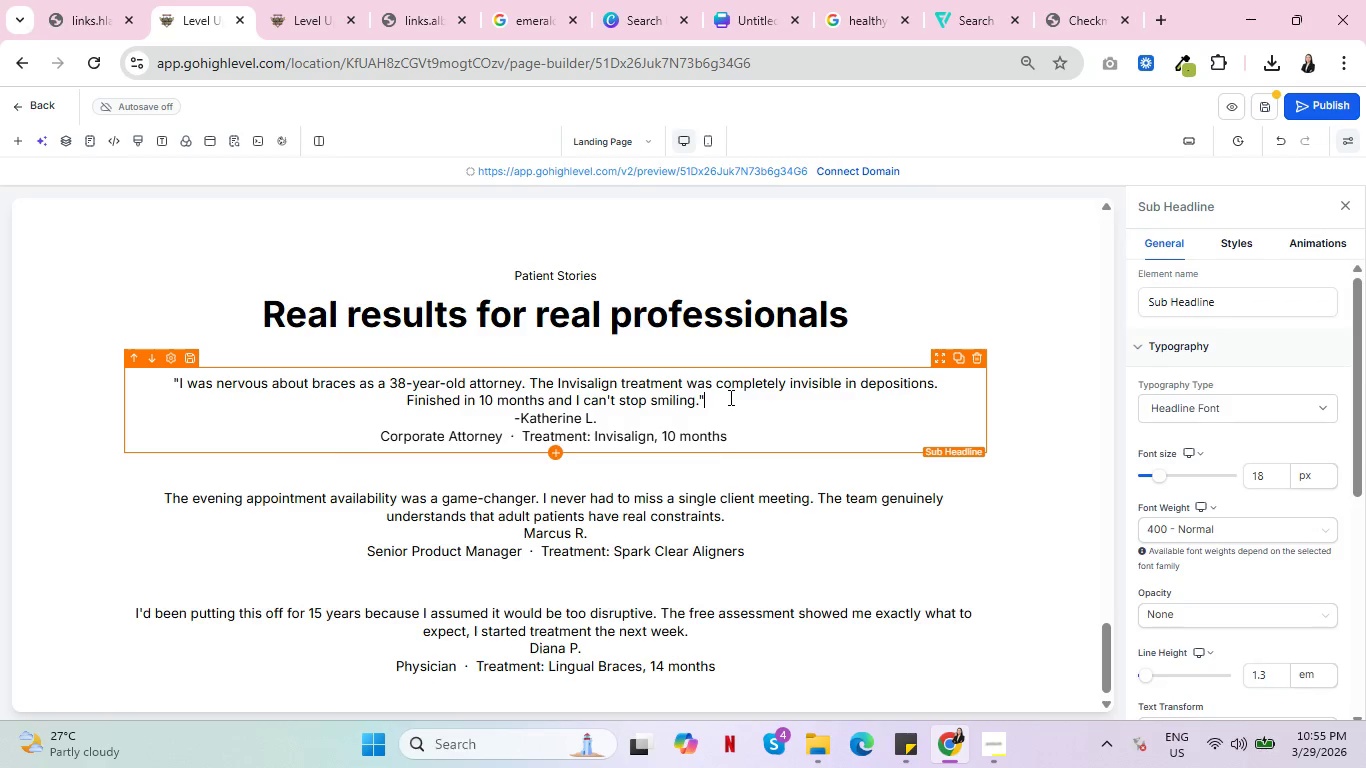 
scroll: coordinate [925, 690], scroll_direction: down, amount: 9.0
 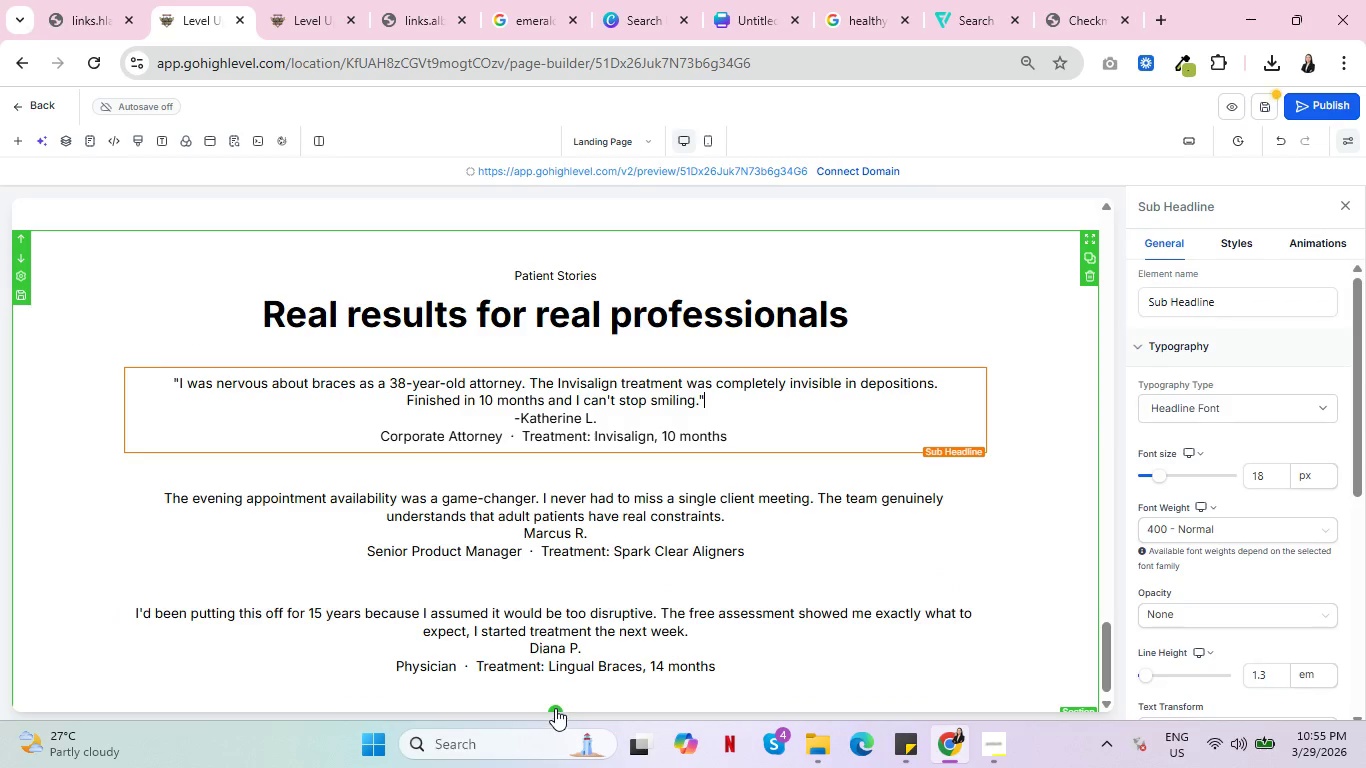 
left_click([555, 707])
 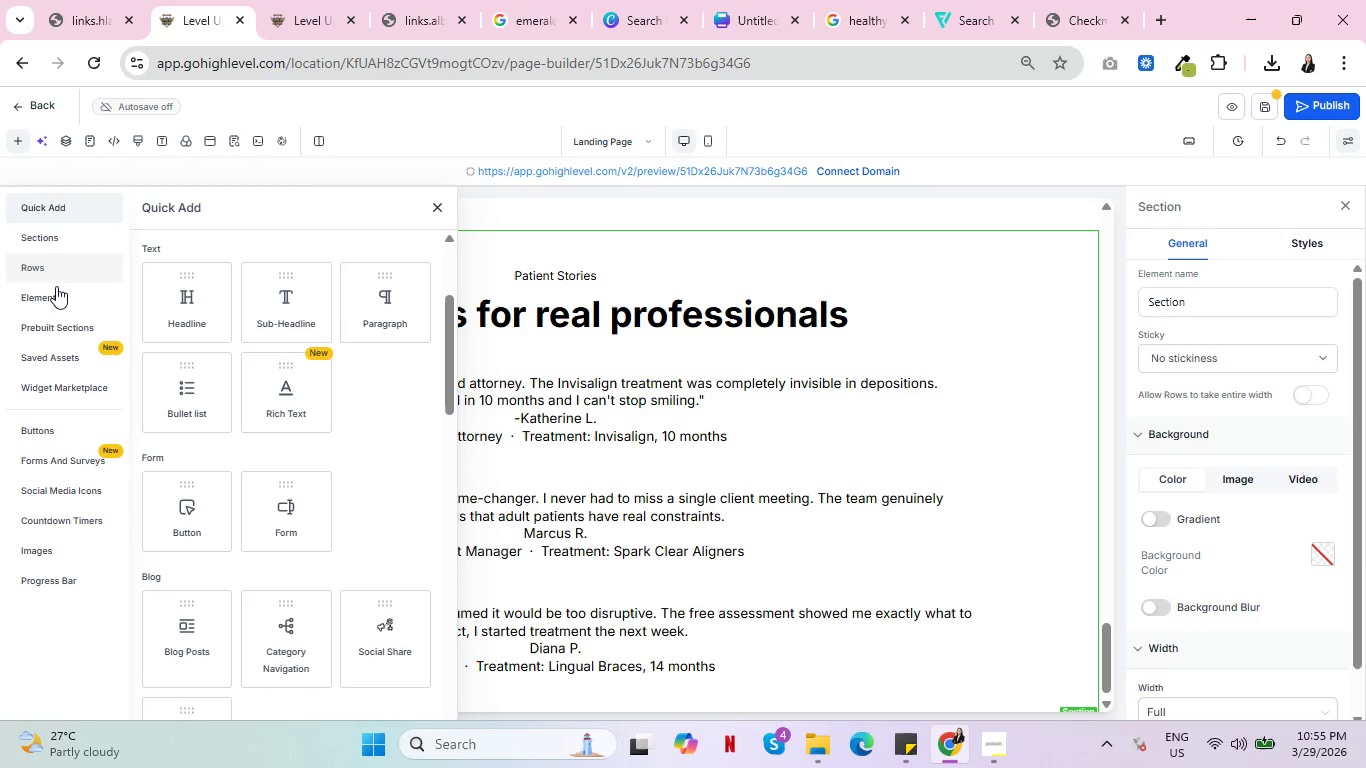 
left_click([48, 289])
 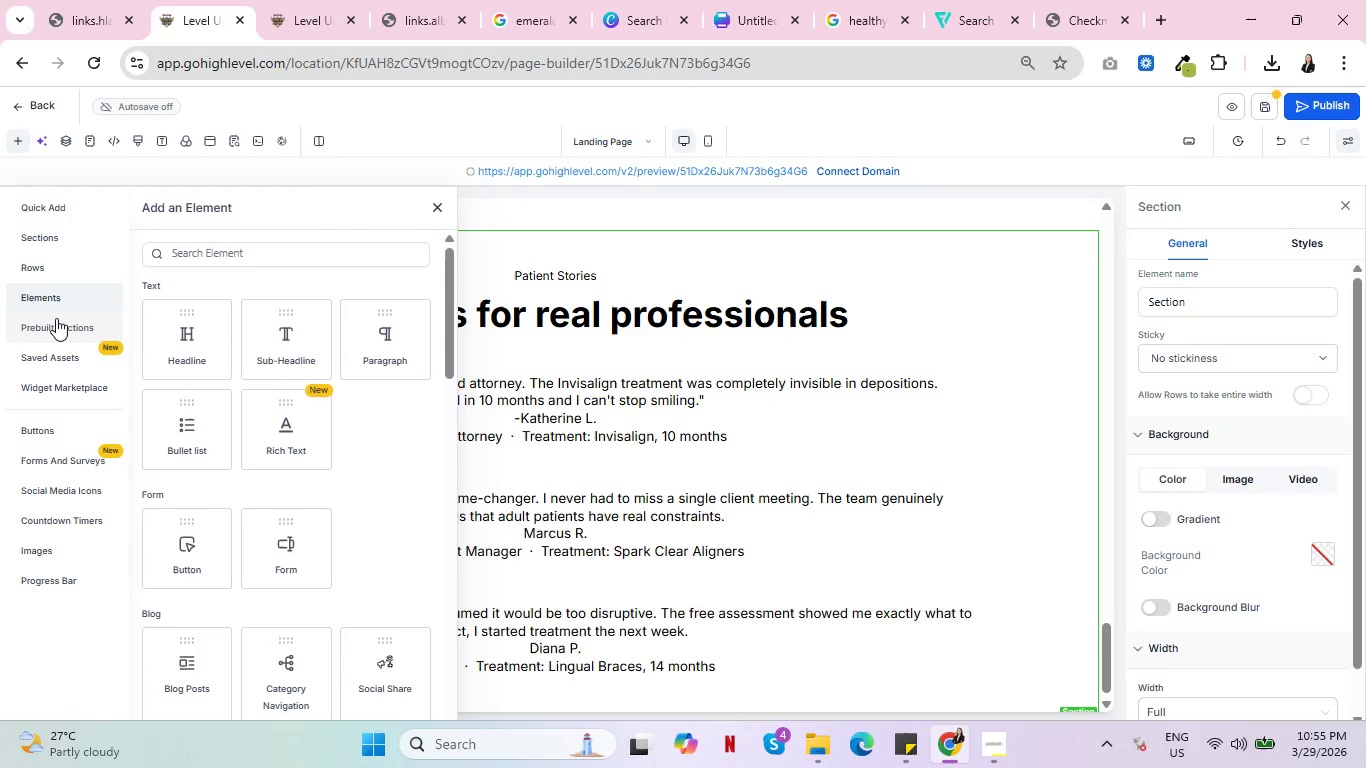 
left_click([56, 318])
 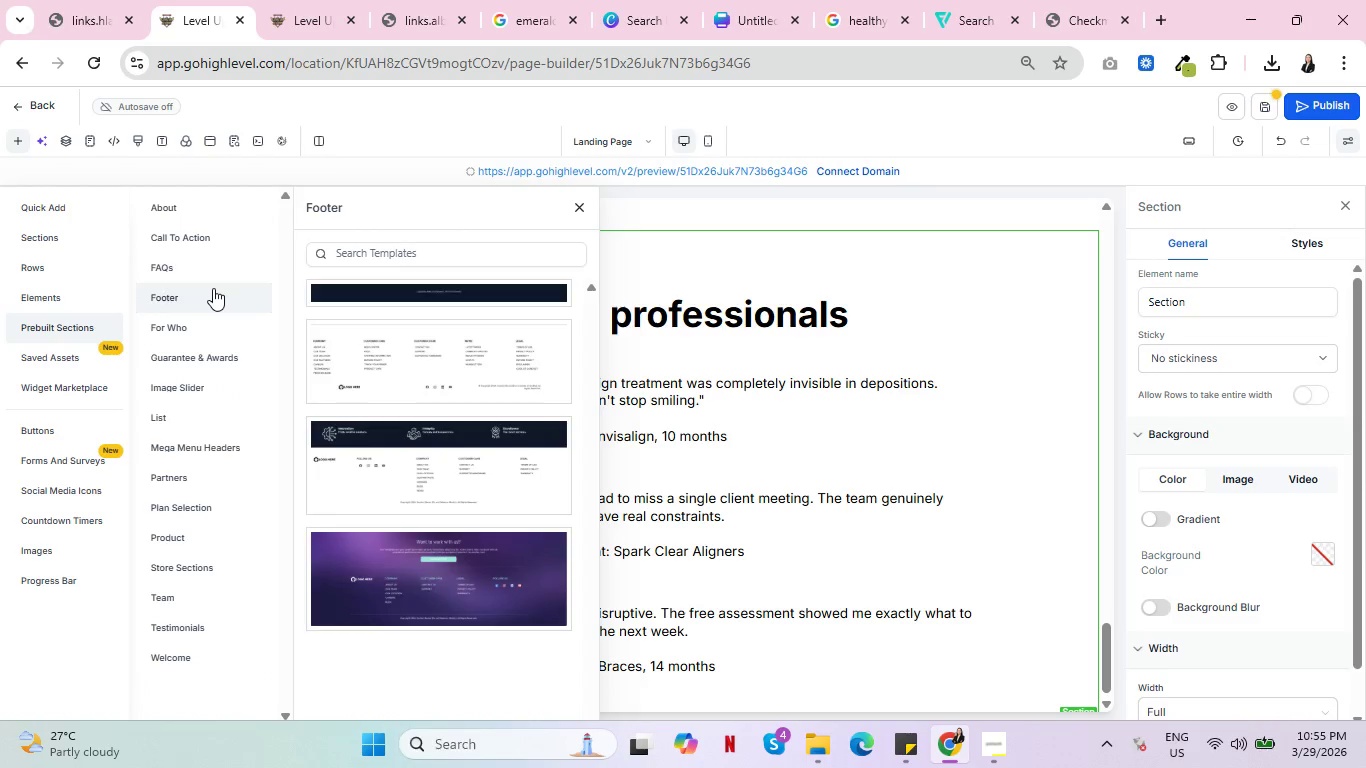 
scroll: coordinate [551, 430], scroll_direction: down, amount: 5.0
 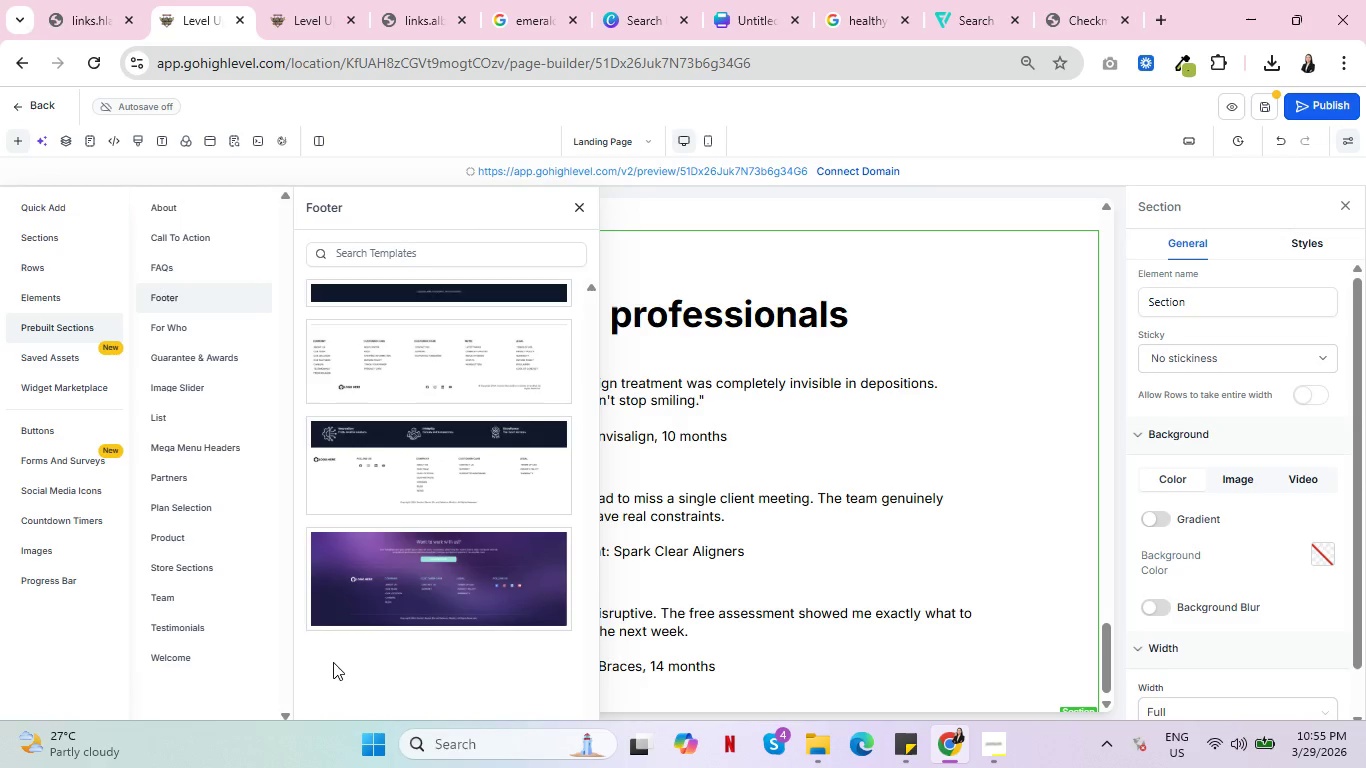 
scroll: coordinate [457, 523], scroll_direction: up, amount: 2.0
 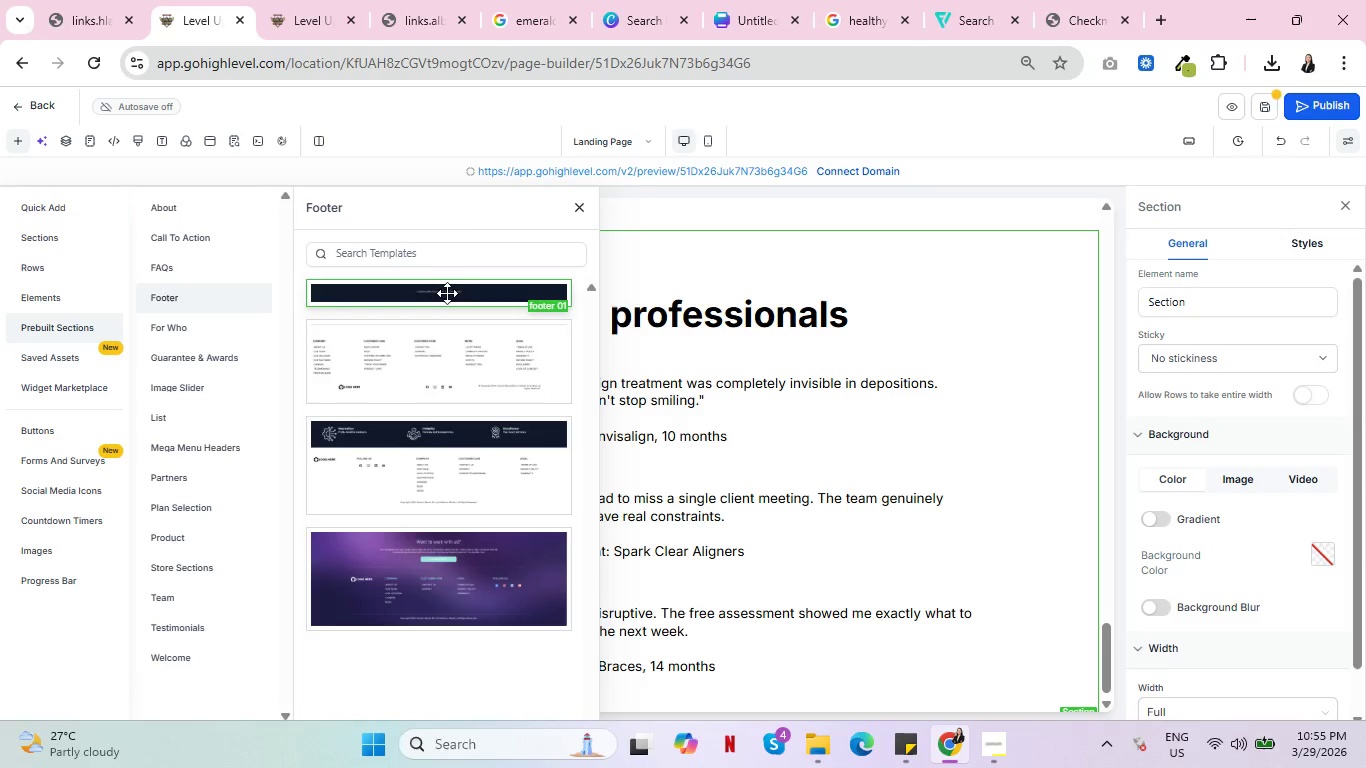 
left_click([447, 293])
 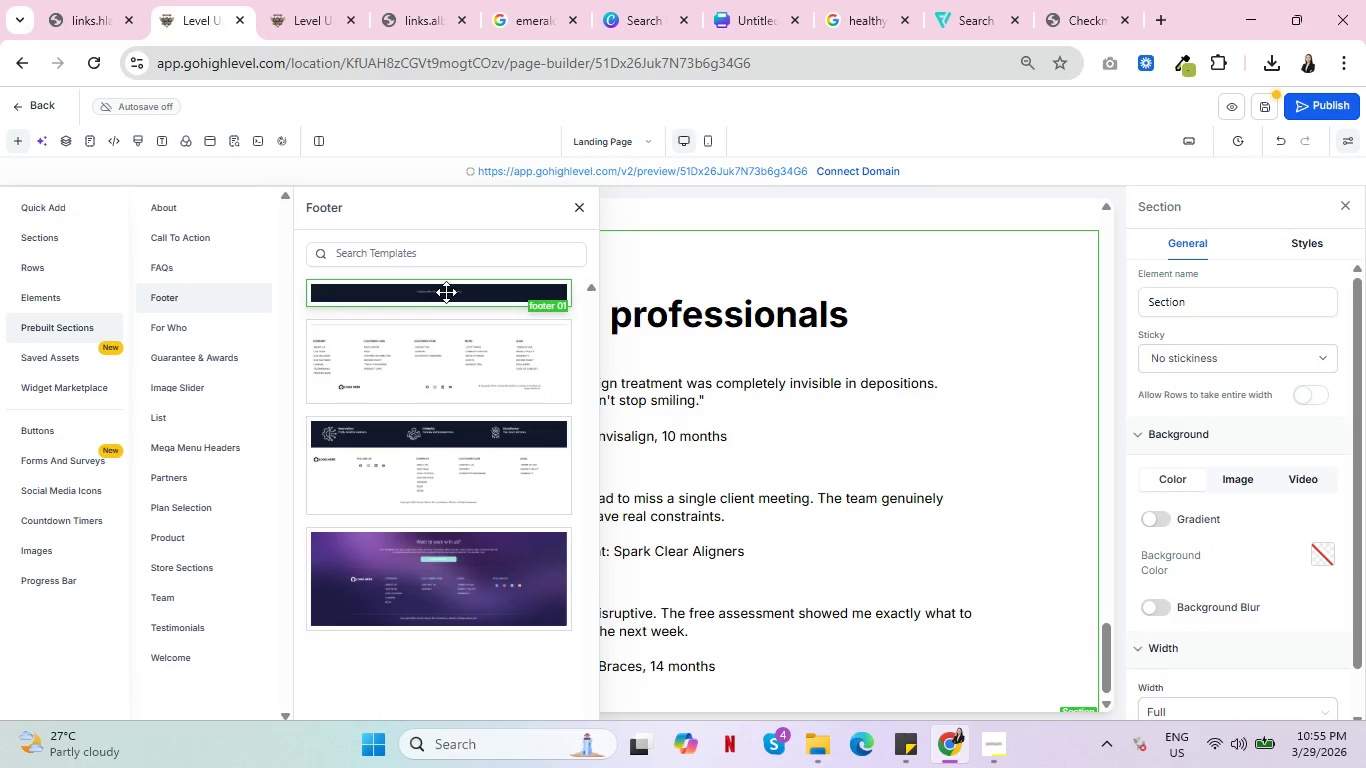 
left_click_drag(start_coordinate=[446, 292], to_coordinate=[825, 693])
 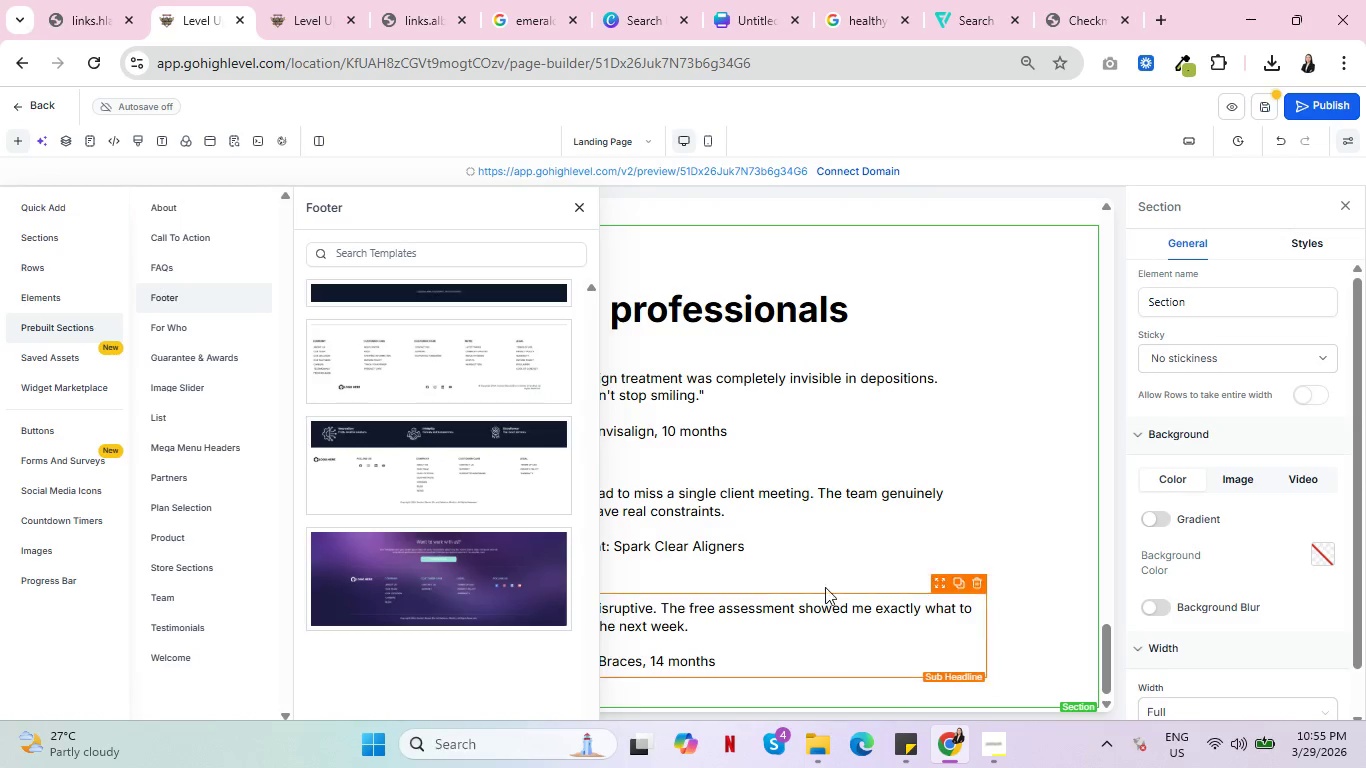 
scroll: coordinate [873, 544], scroll_direction: down, amount: 6.0
 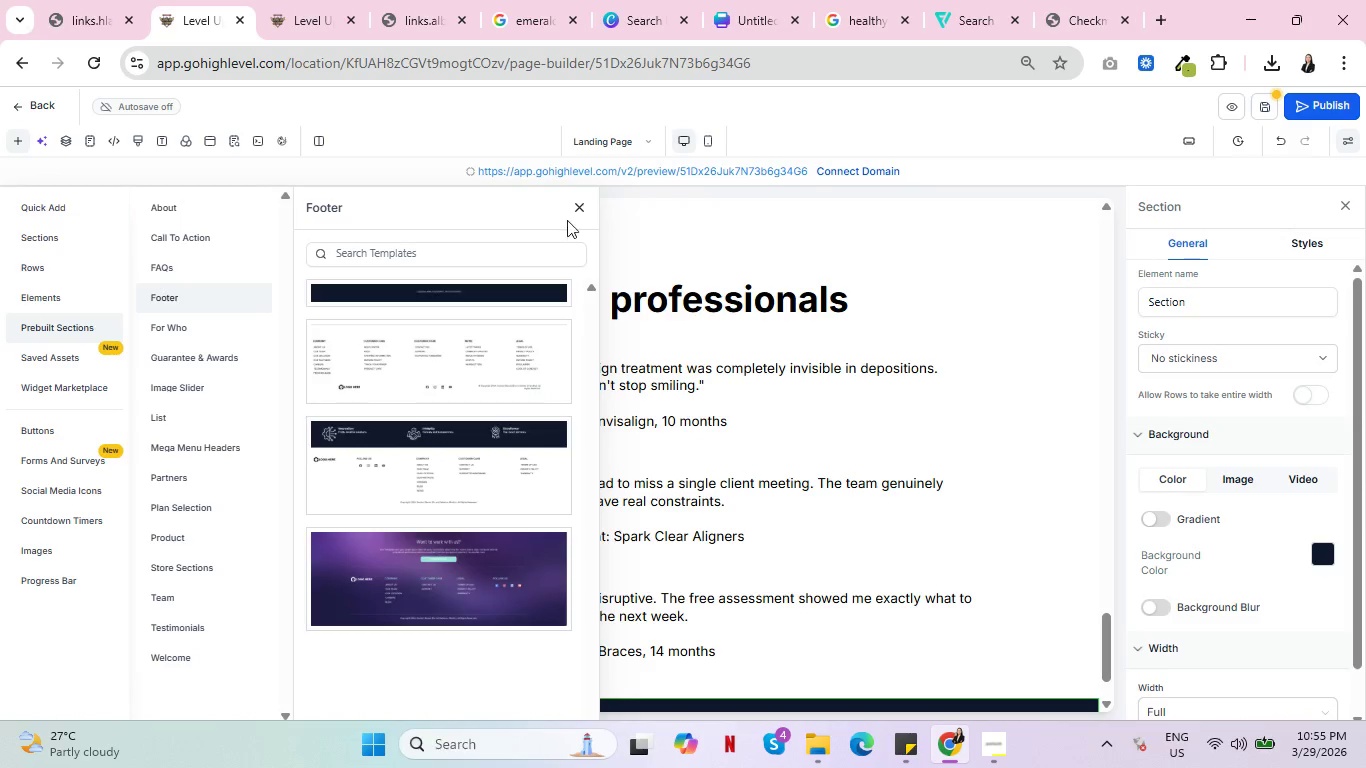 
left_click([583, 202])
 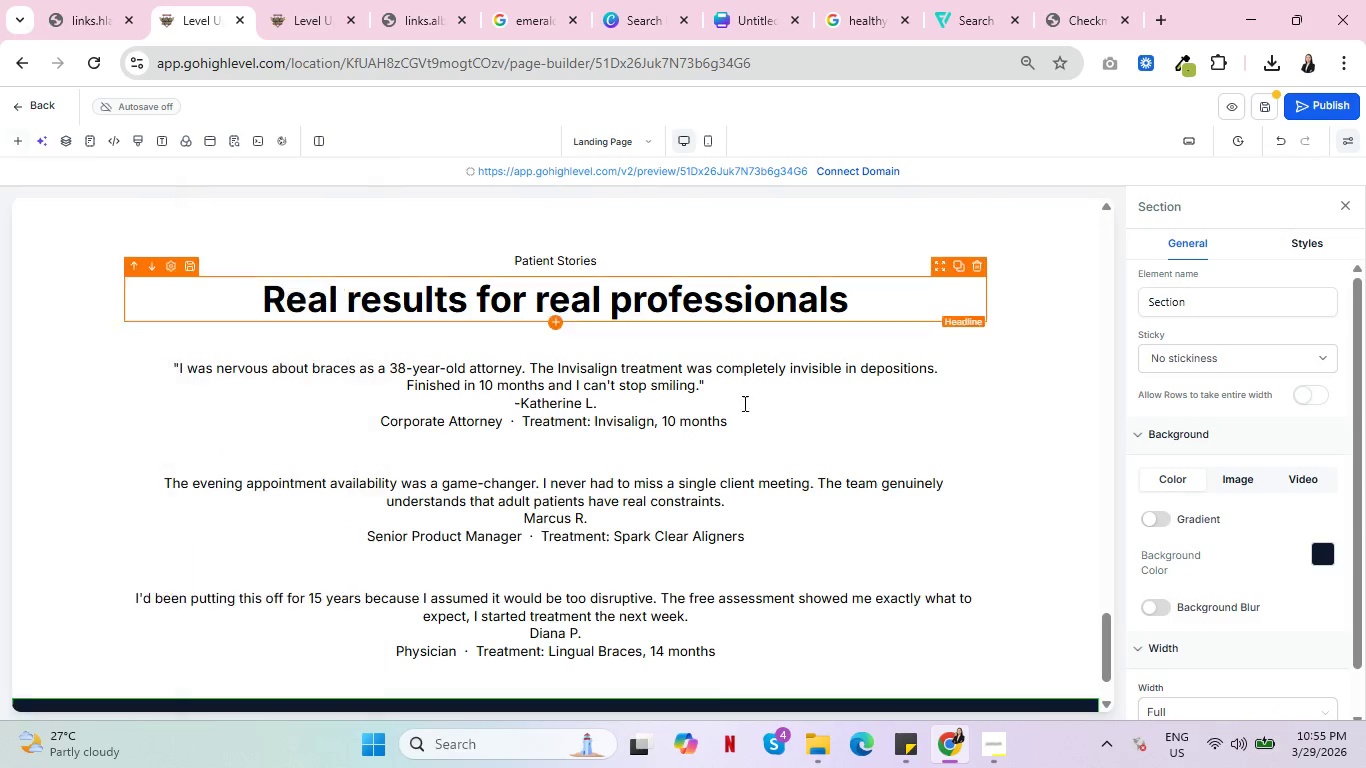 
scroll: coordinate [634, 535], scroll_direction: down, amount: 5.0
 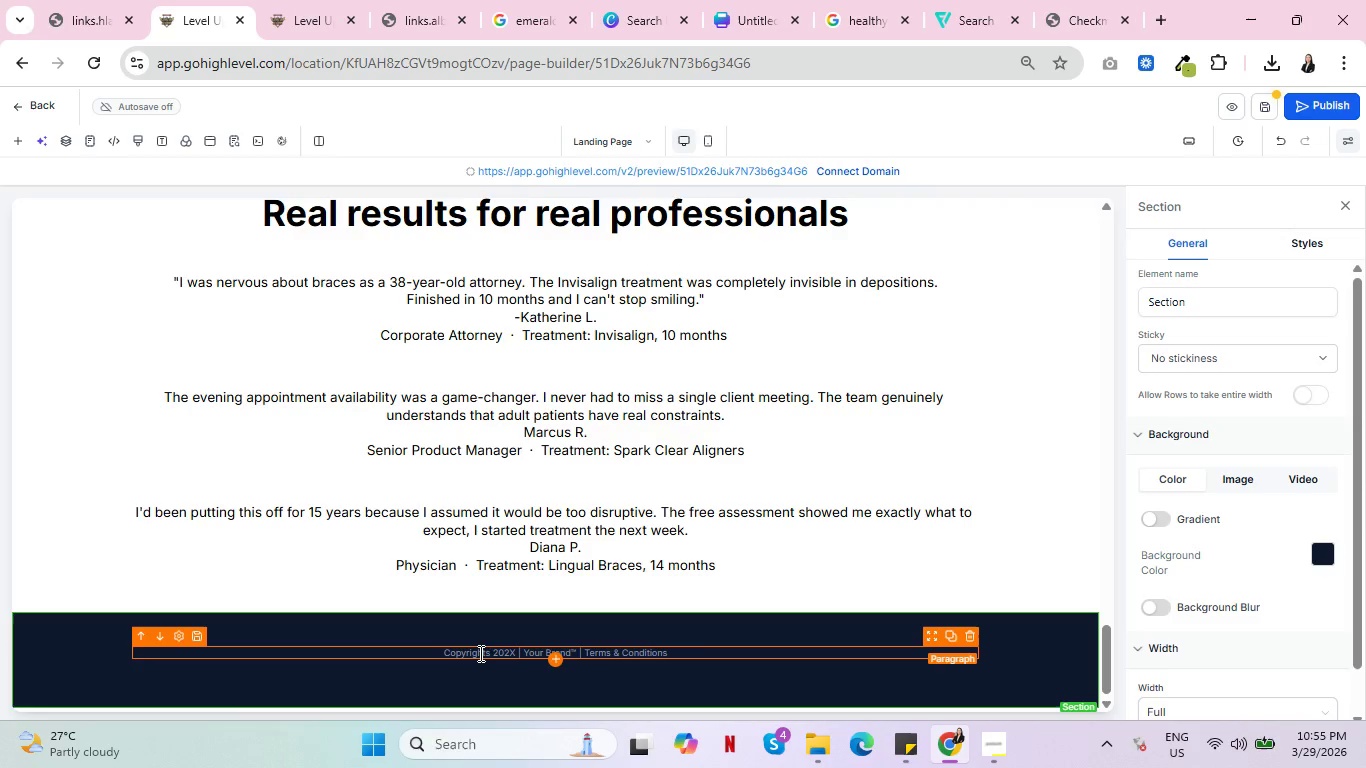 
wait(5.14)
 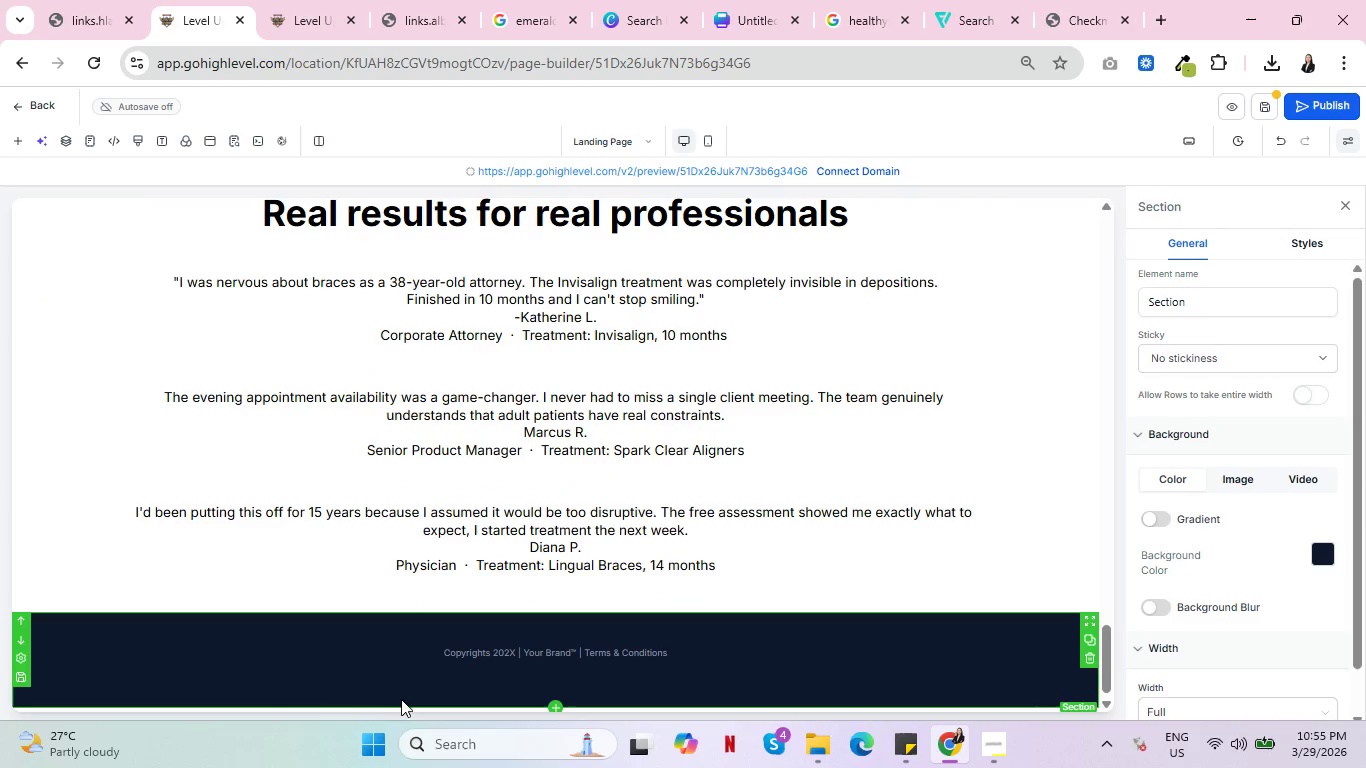 
left_click([551, 658])
 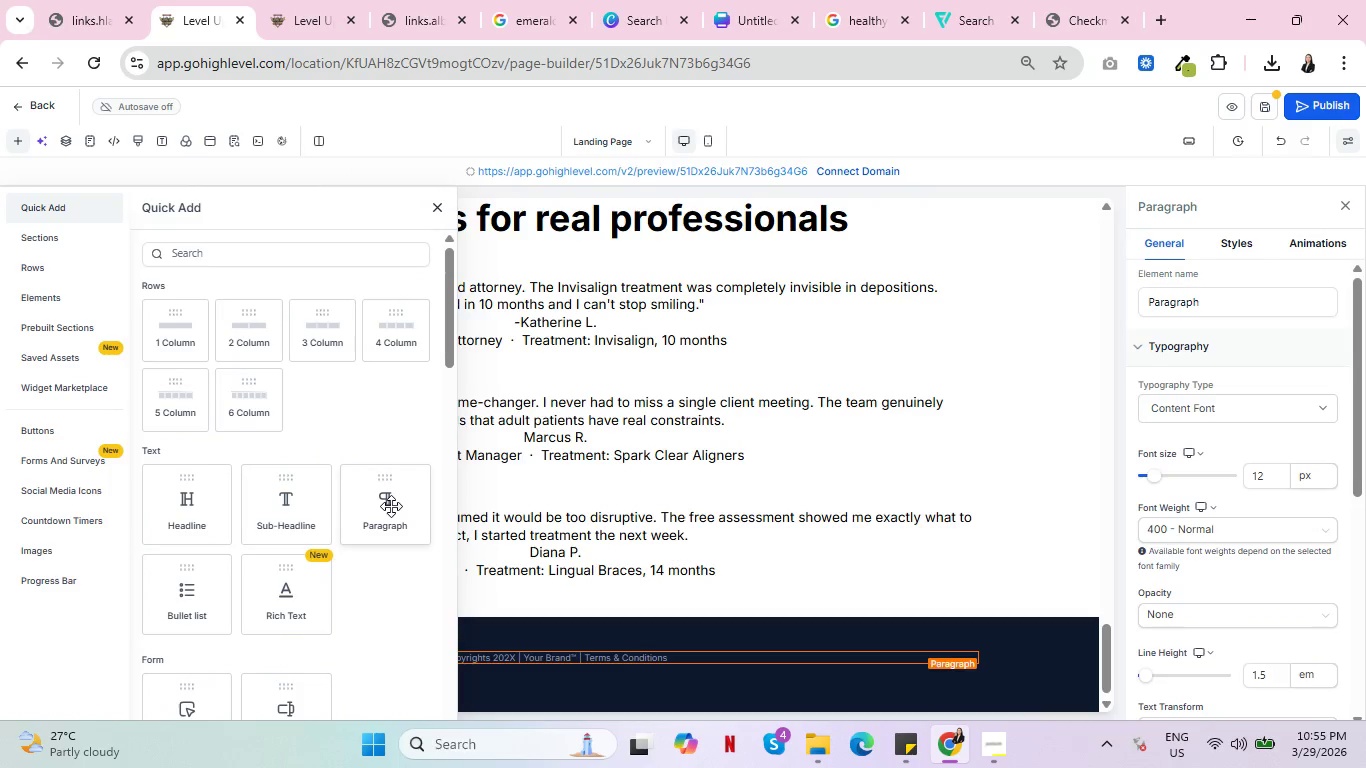 
left_click([391, 506])
 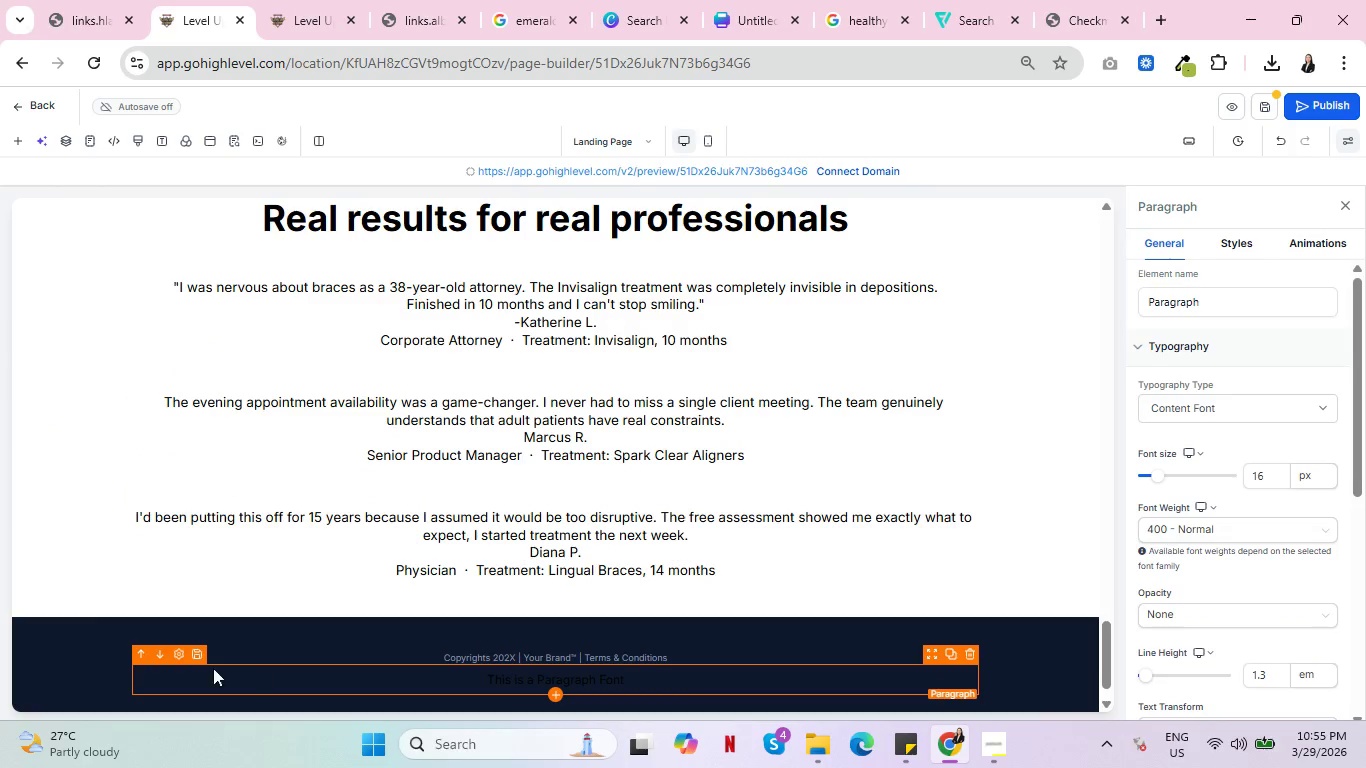 
left_click([139, 655])
 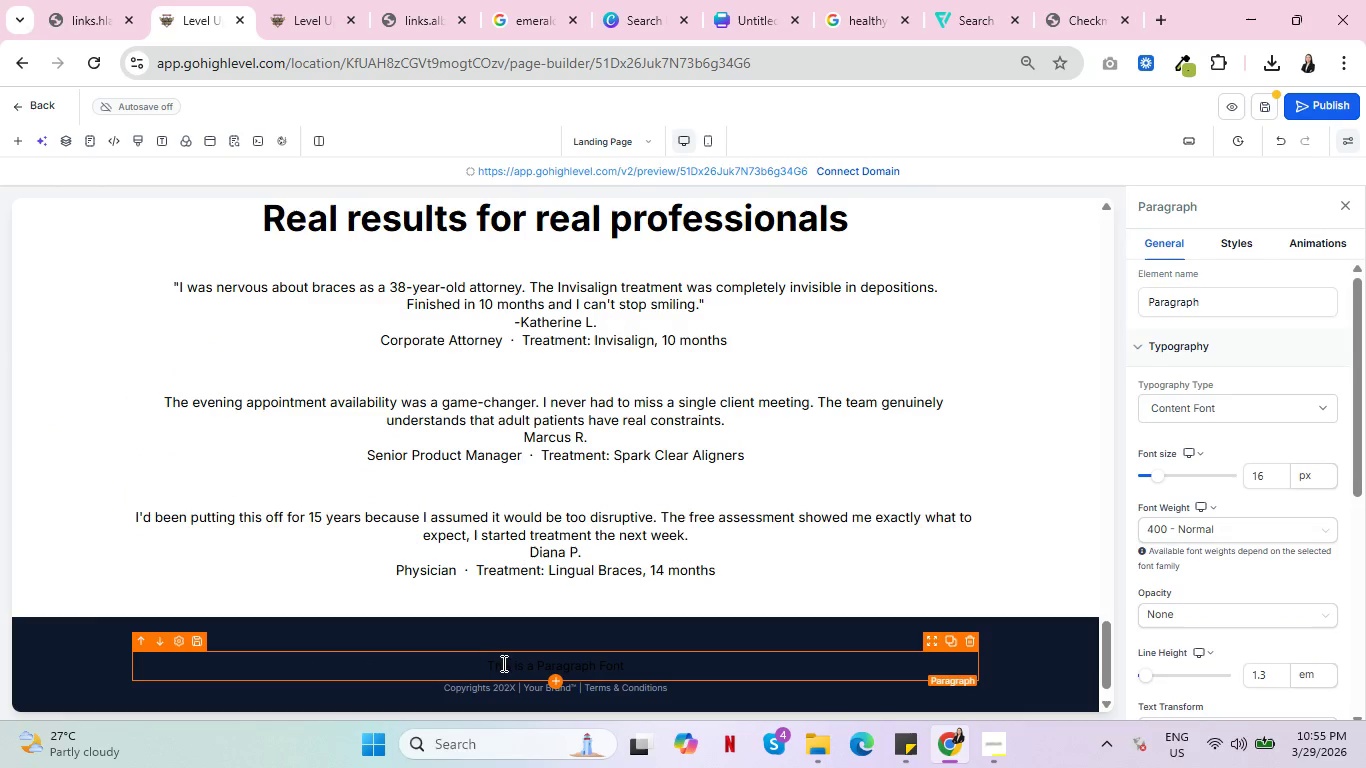 
double_click([506, 666])
 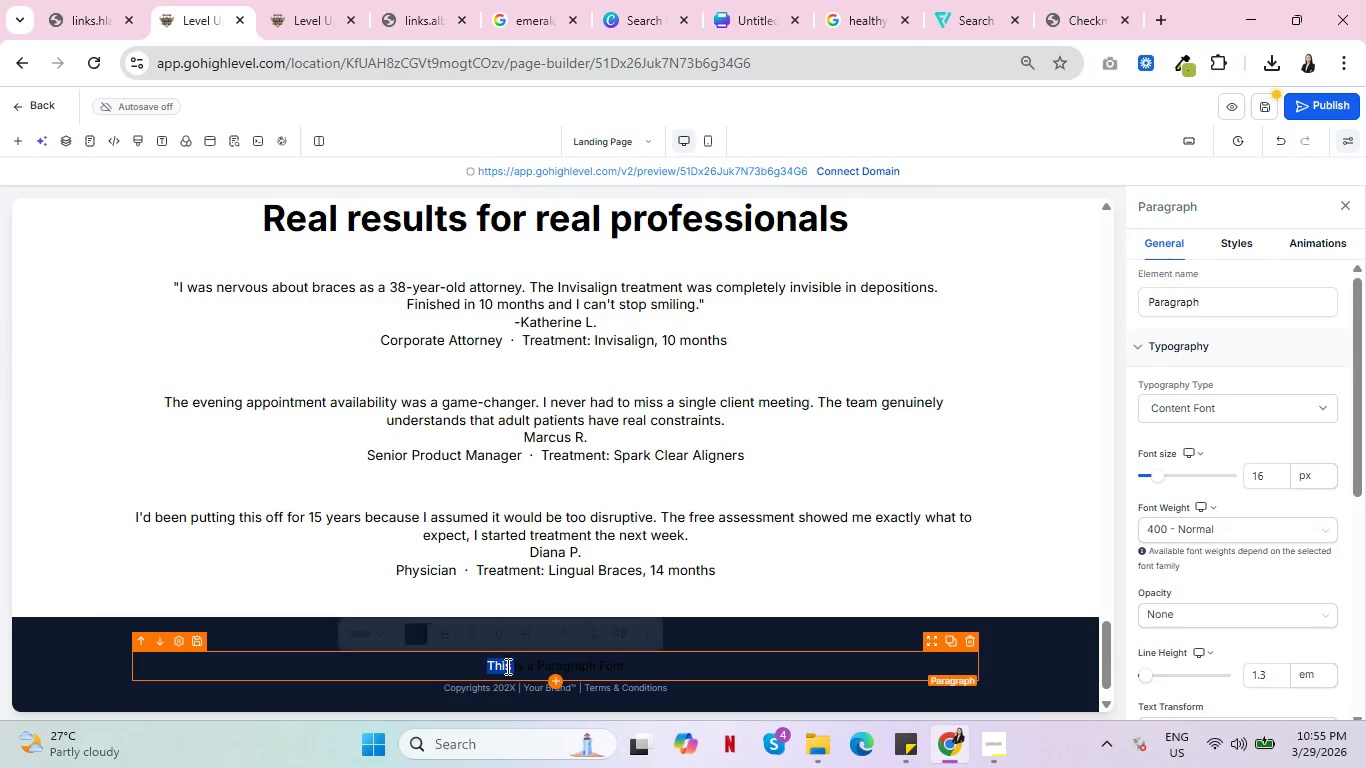 
triple_click([506, 666])
 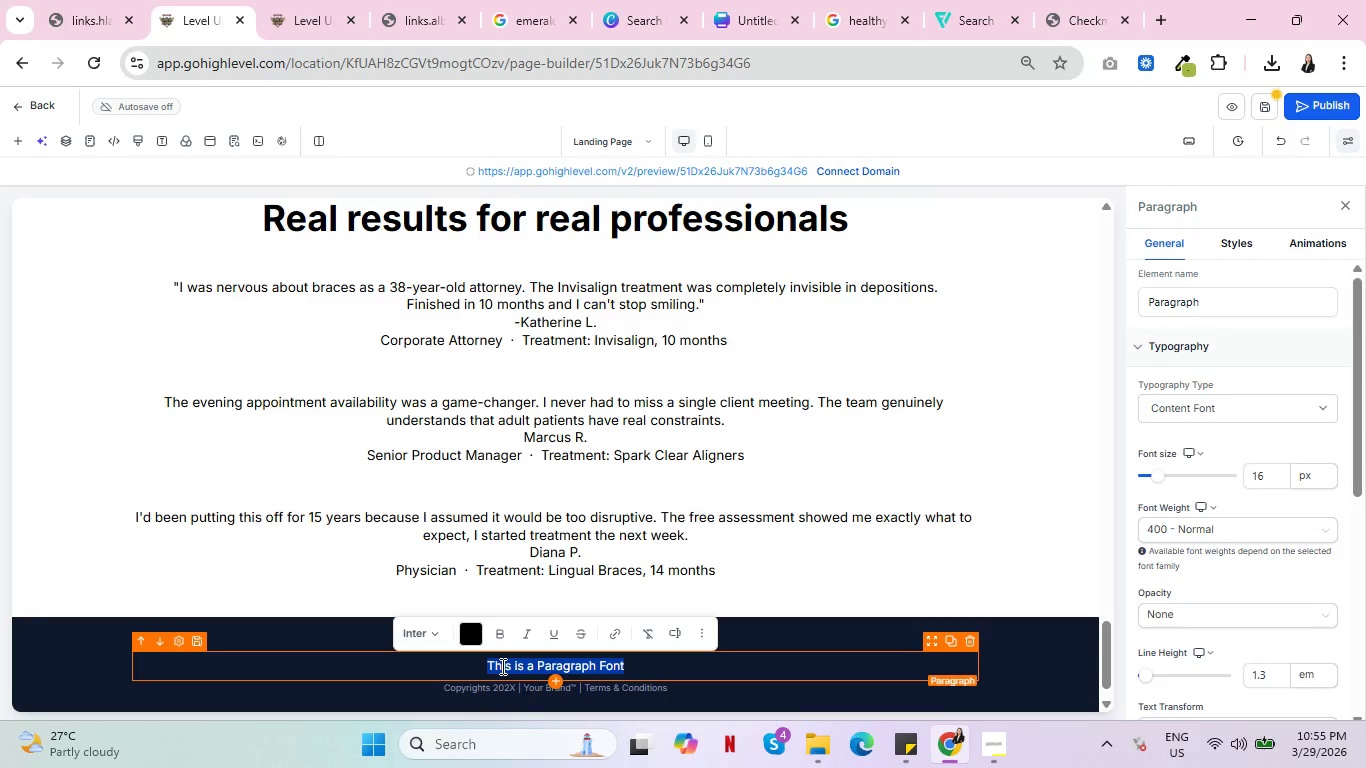 
type(Evergreen Orthodontics)
 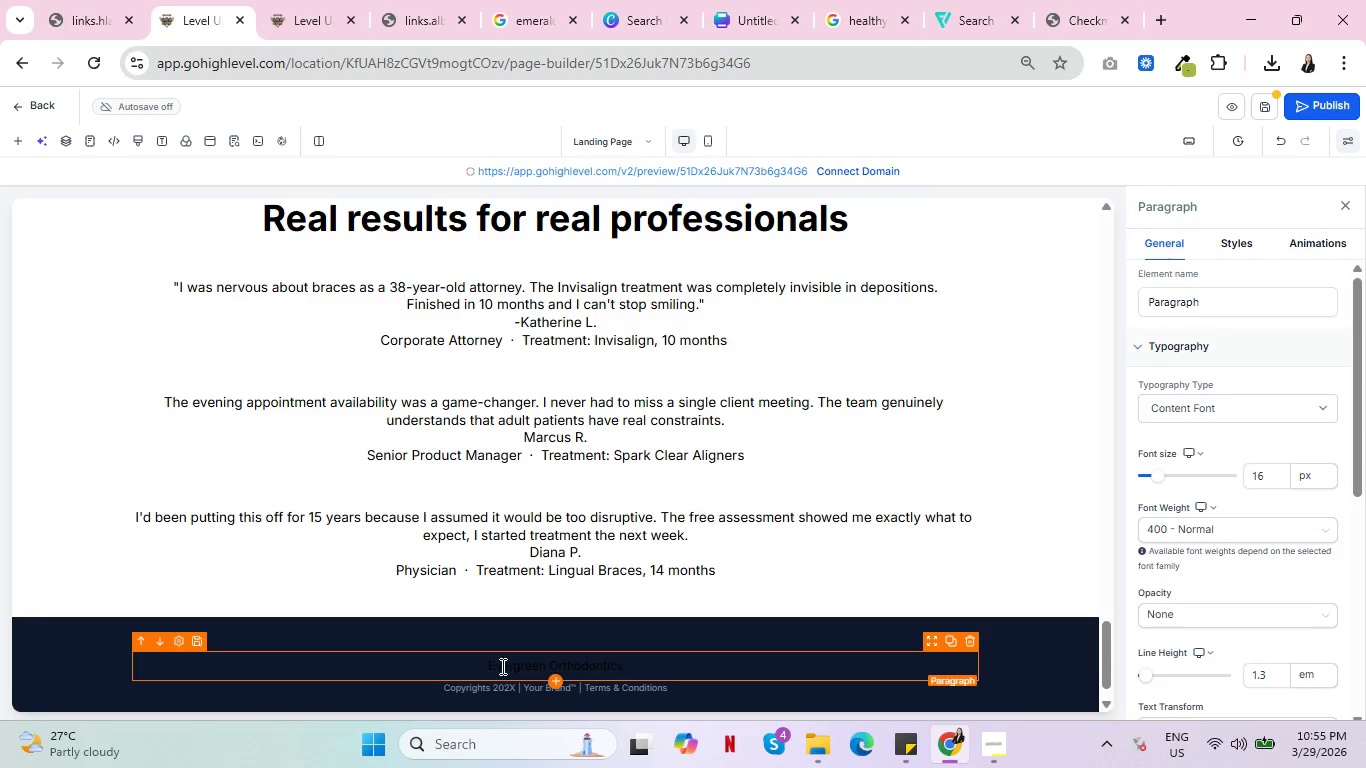 
wait(9.72)
 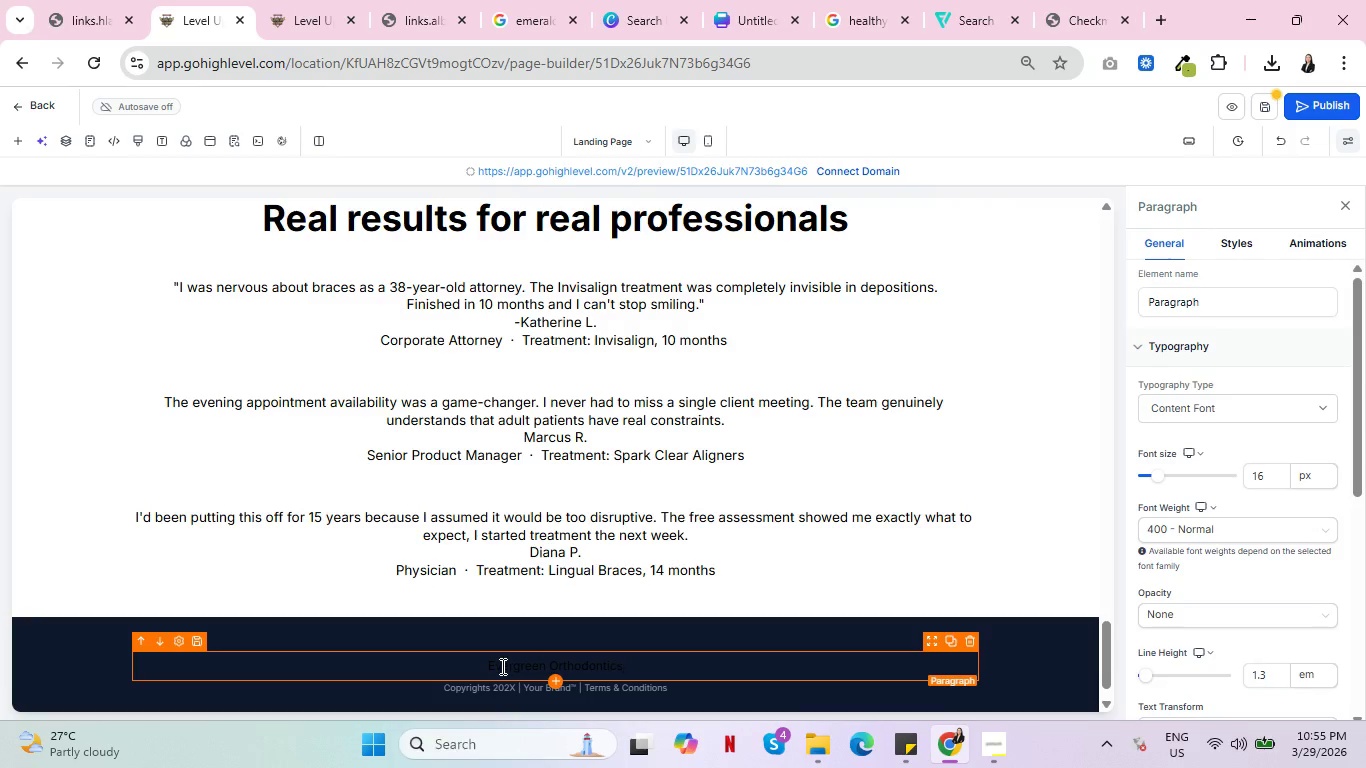 
left_click([176, 641])
 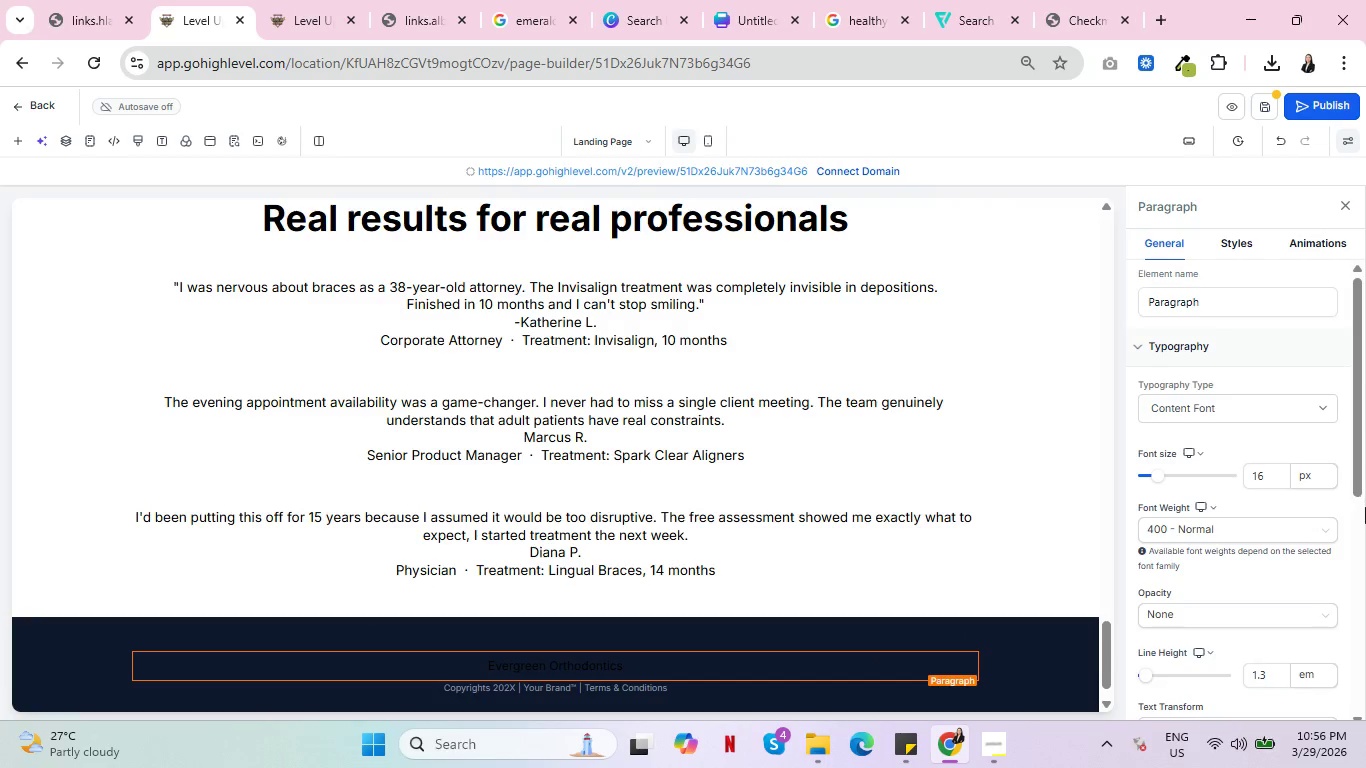 
scroll: coordinate [1325, 529], scroll_direction: down, amount: 3.0
 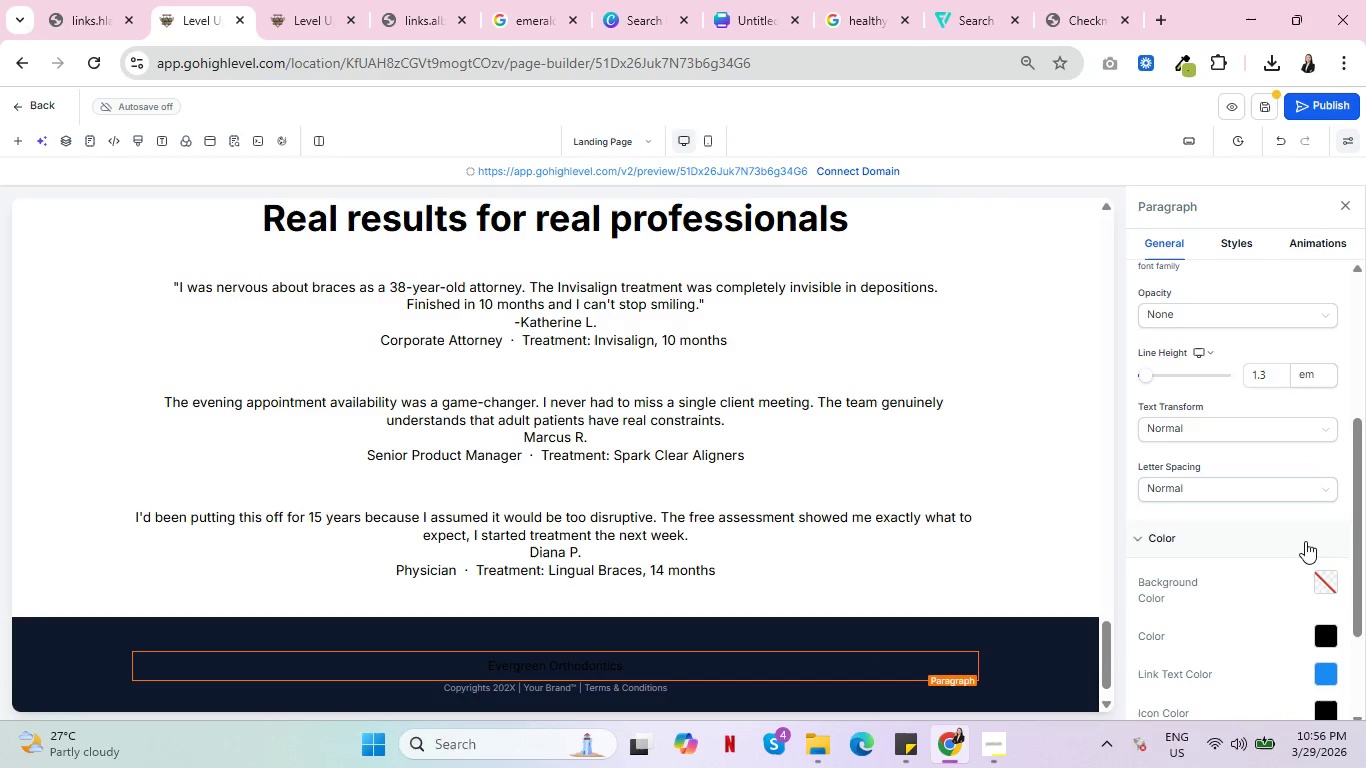 
scroll: coordinate [1305, 541], scroll_direction: up, amount: 4.0
 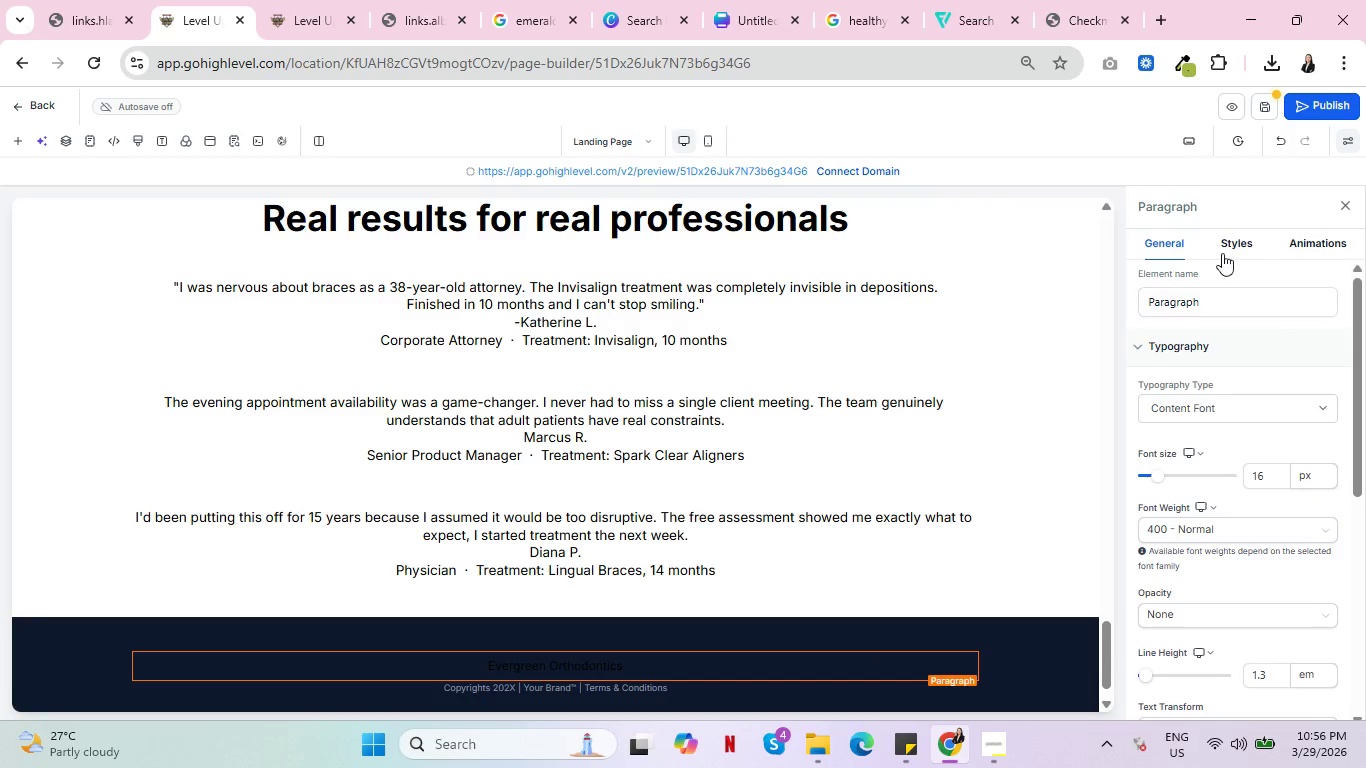 
left_click([1231, 241])
 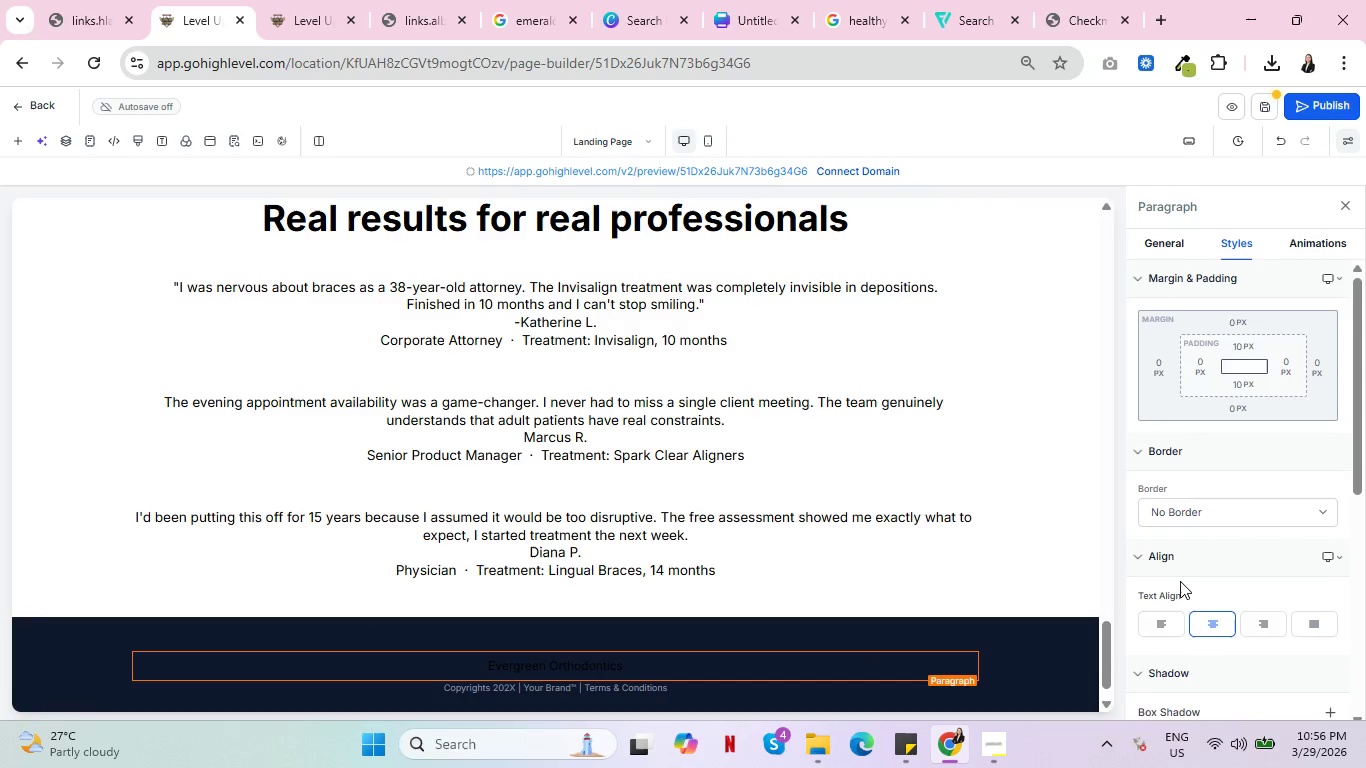 
left_click([1159, 635])
 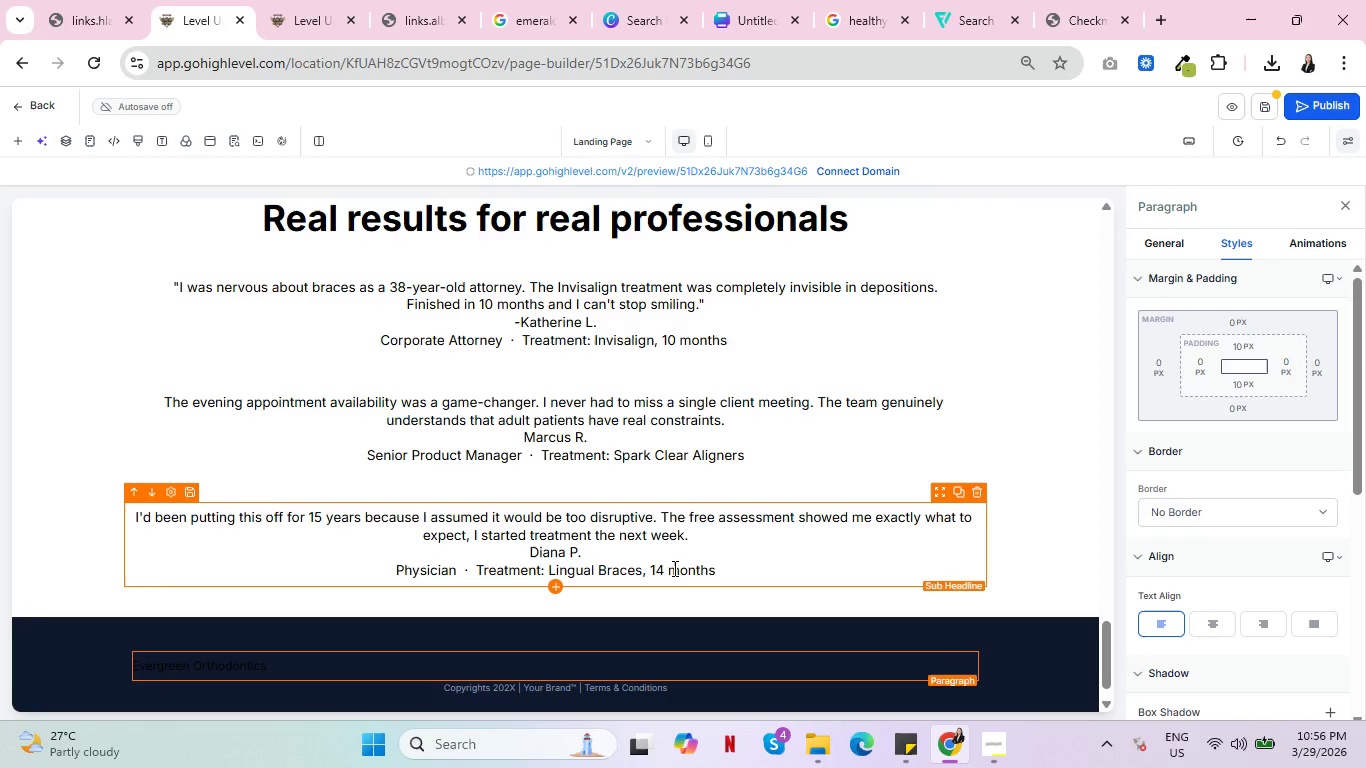 
wait(5.52)
 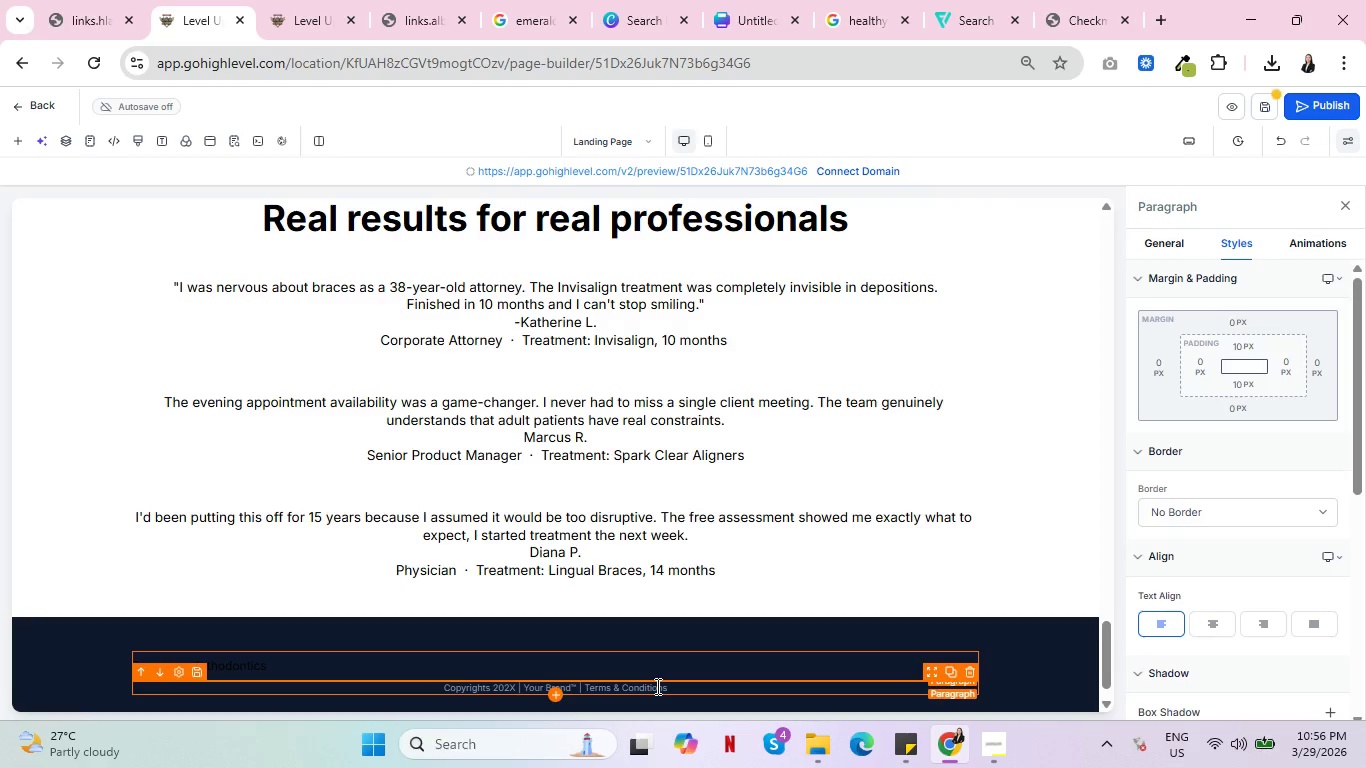 
left_click([1215, 623])
 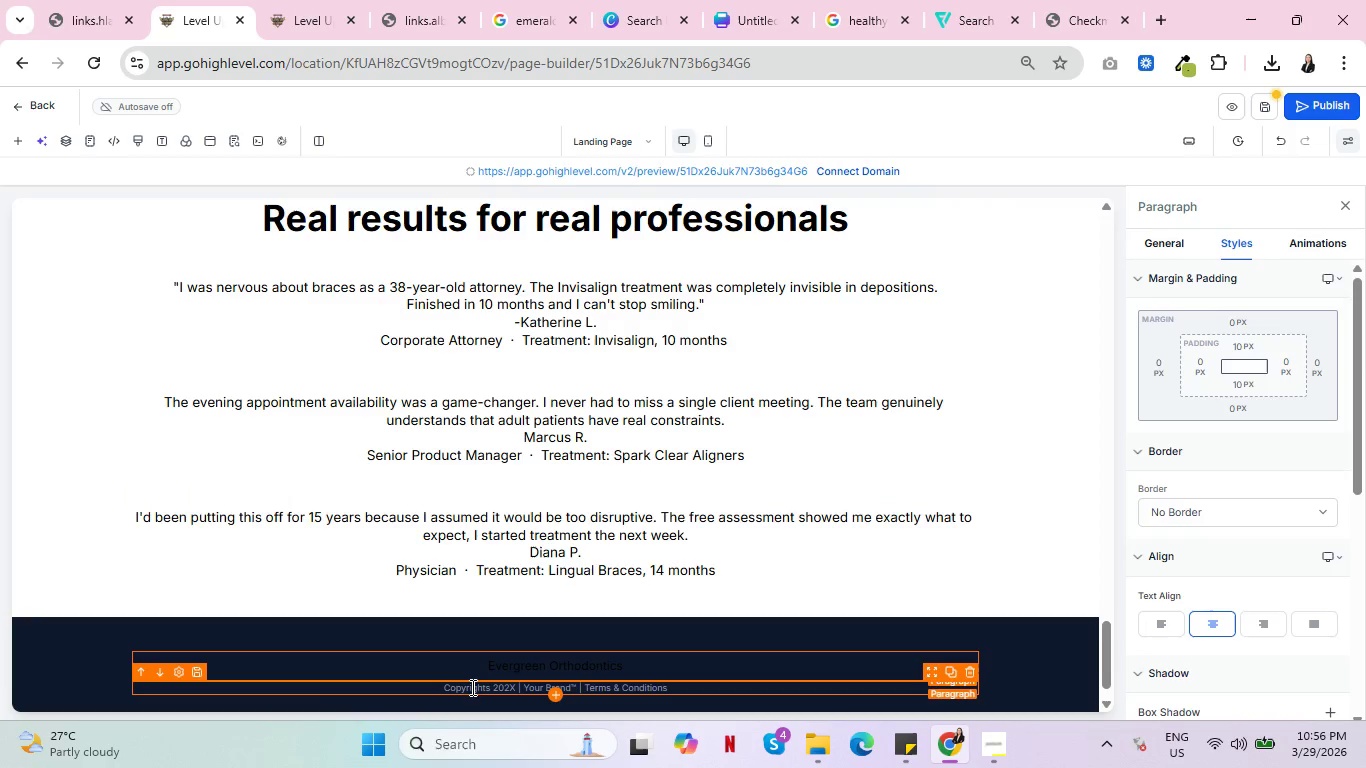 
double_click([471, 687])
 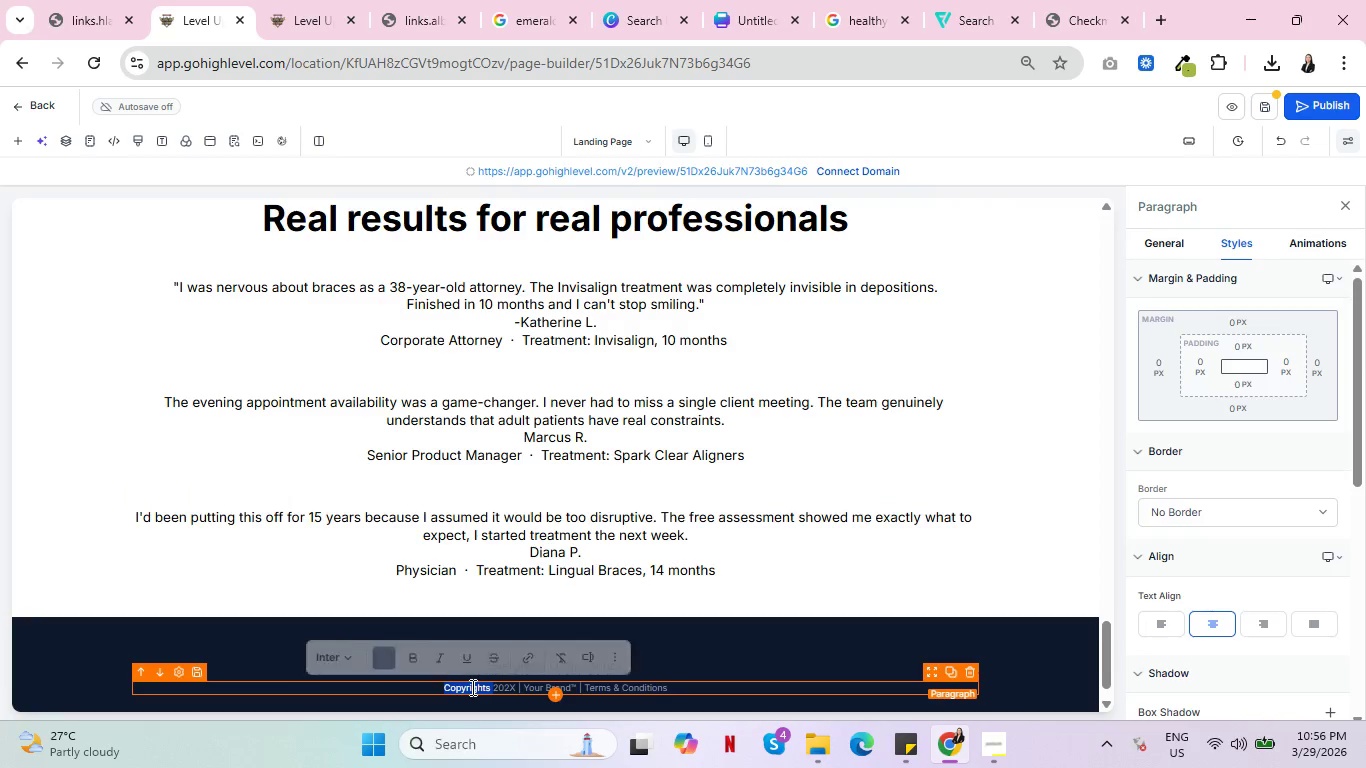 
triple_click([471, 687])
 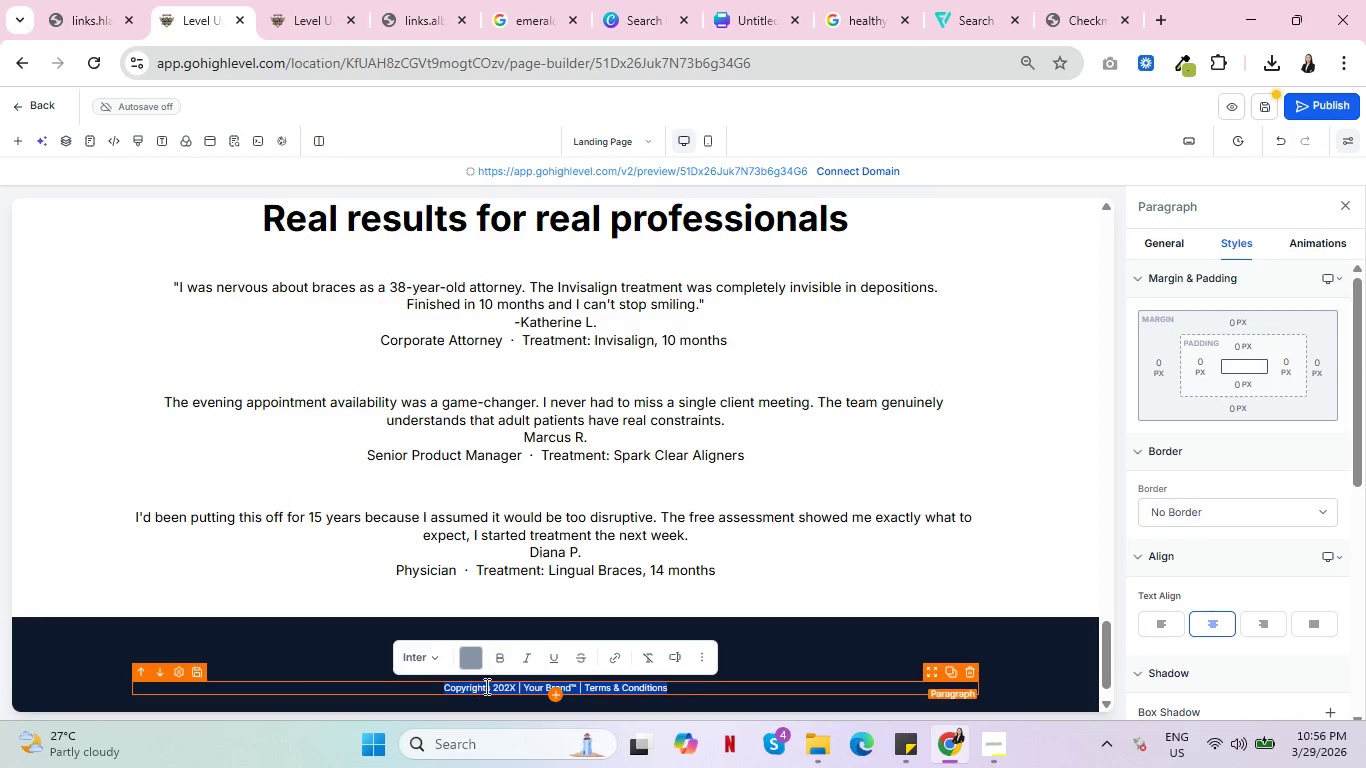 
left_click([509, 685])
 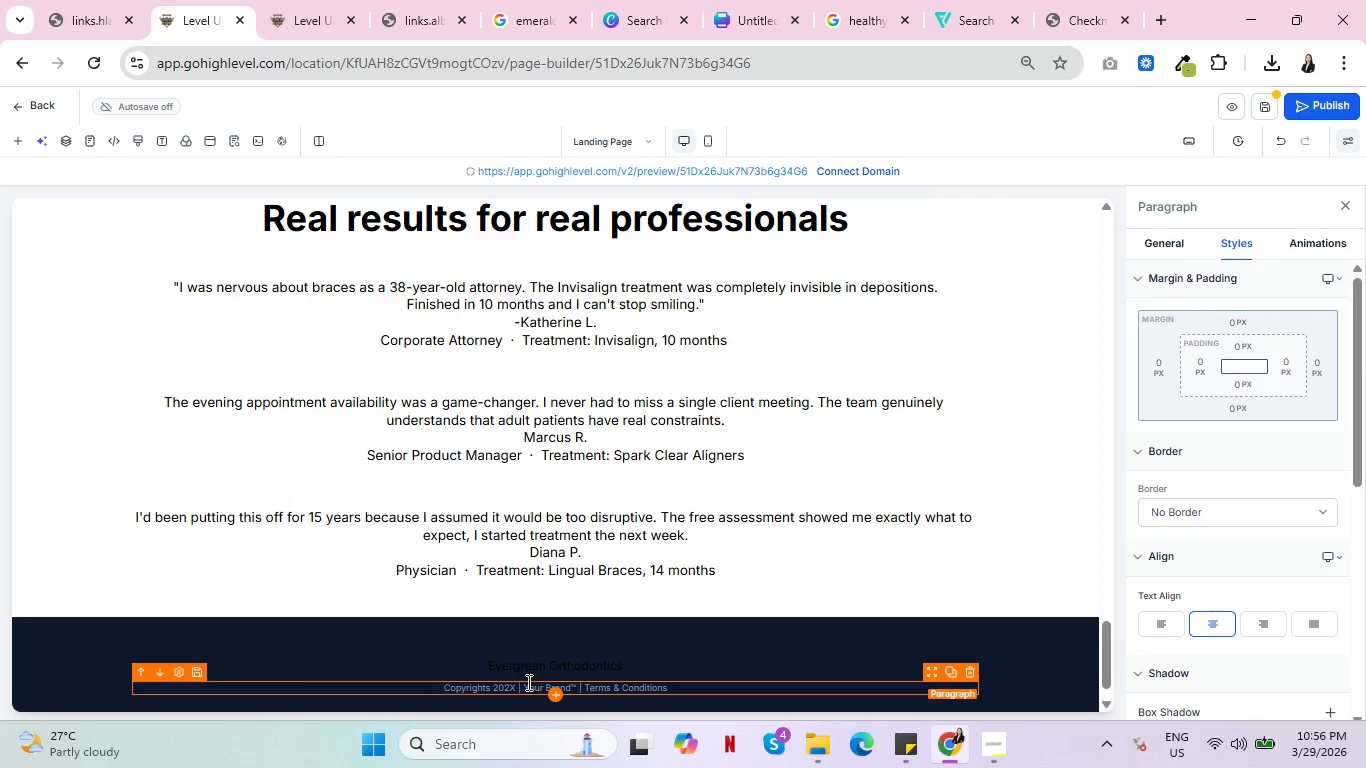 
key(Delete)
 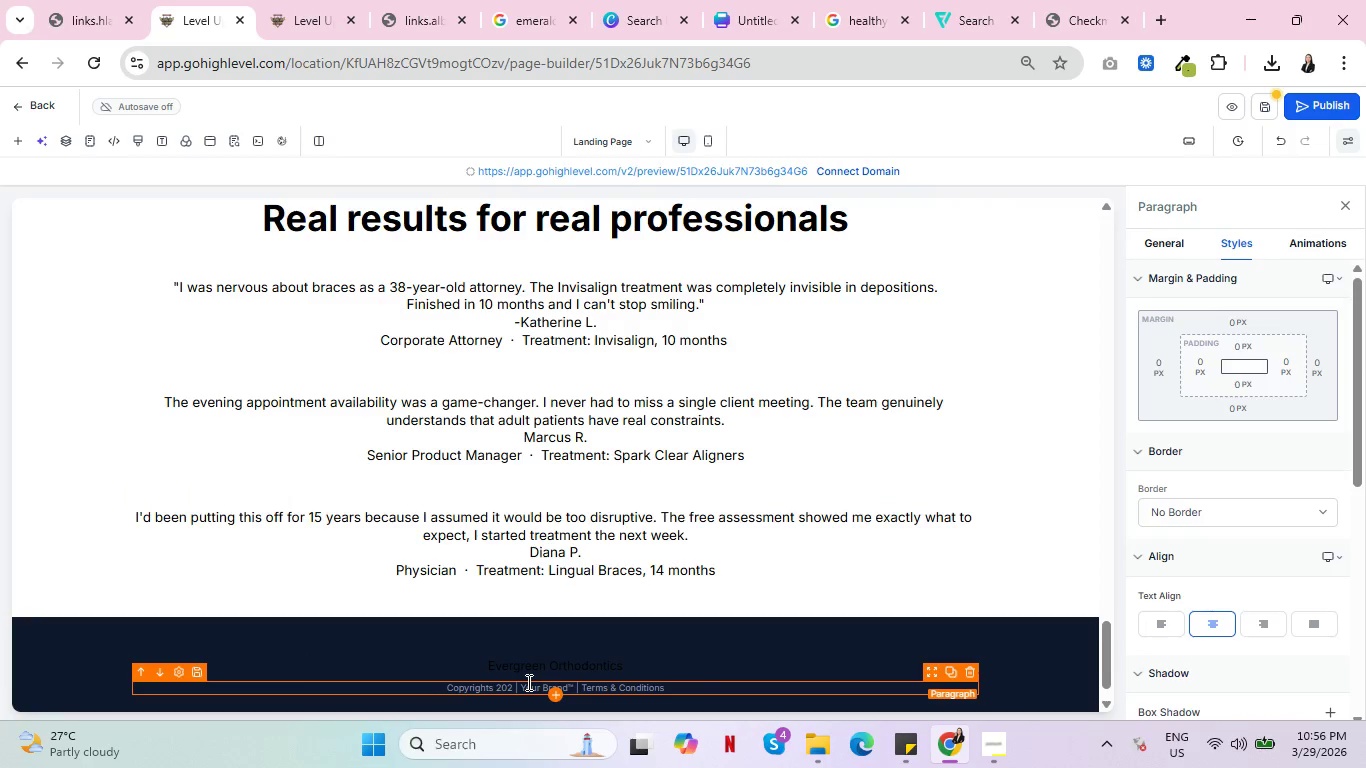 
key(6)
 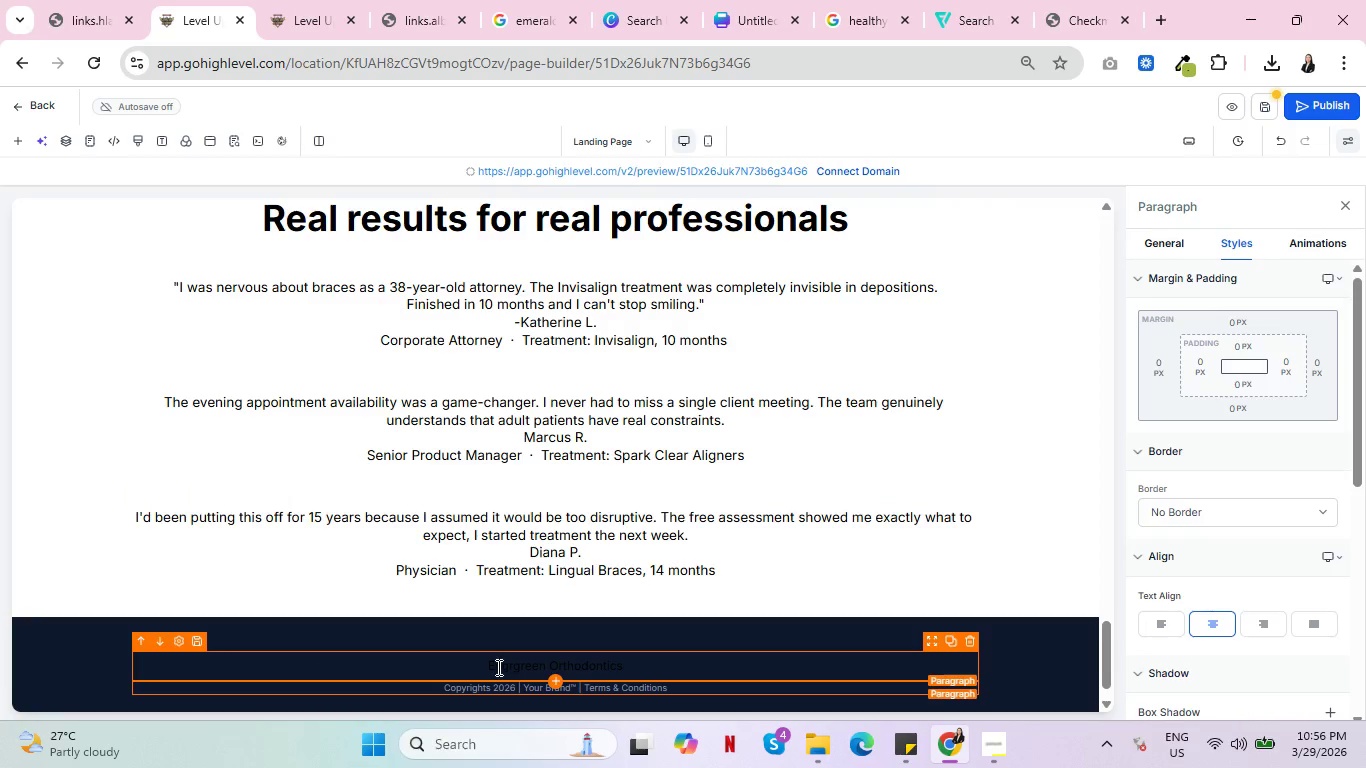 
double_click([496, 667])
 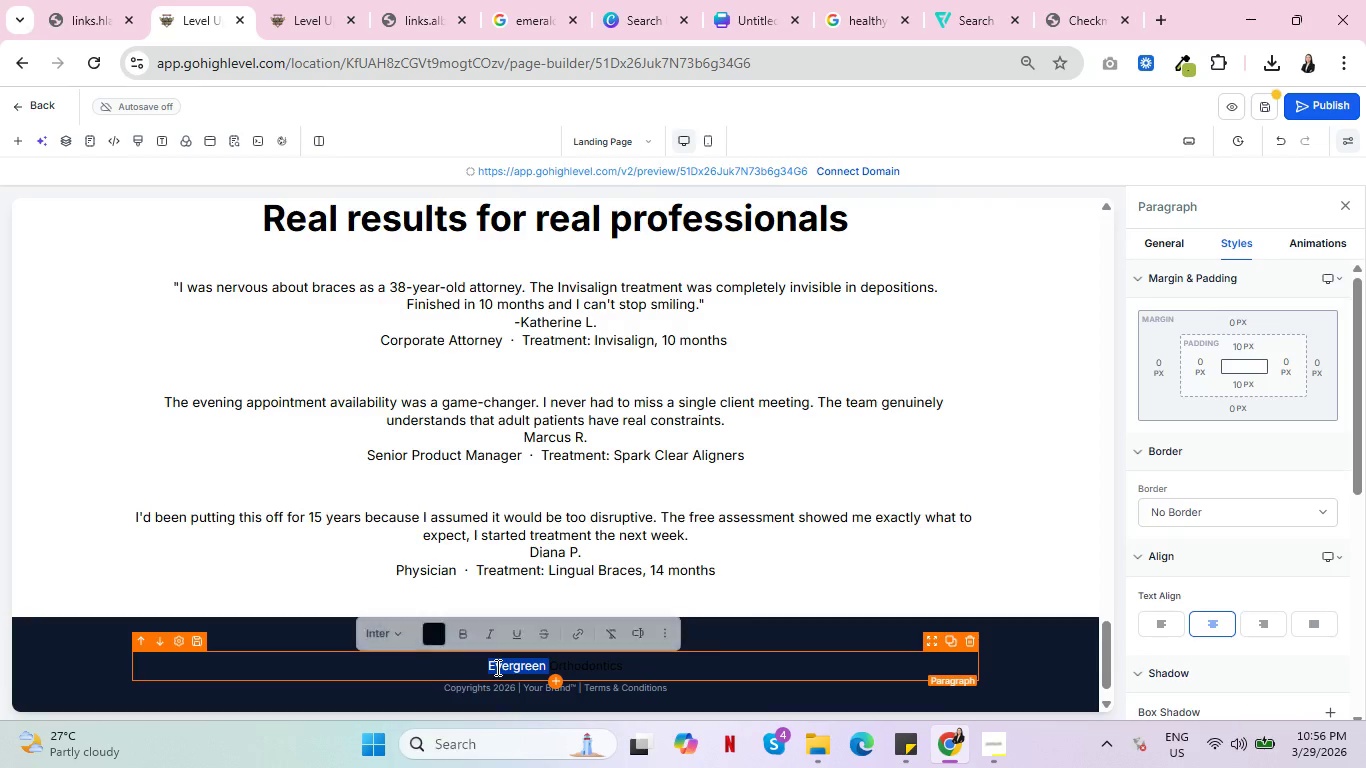 
triple_click([496, 667])
 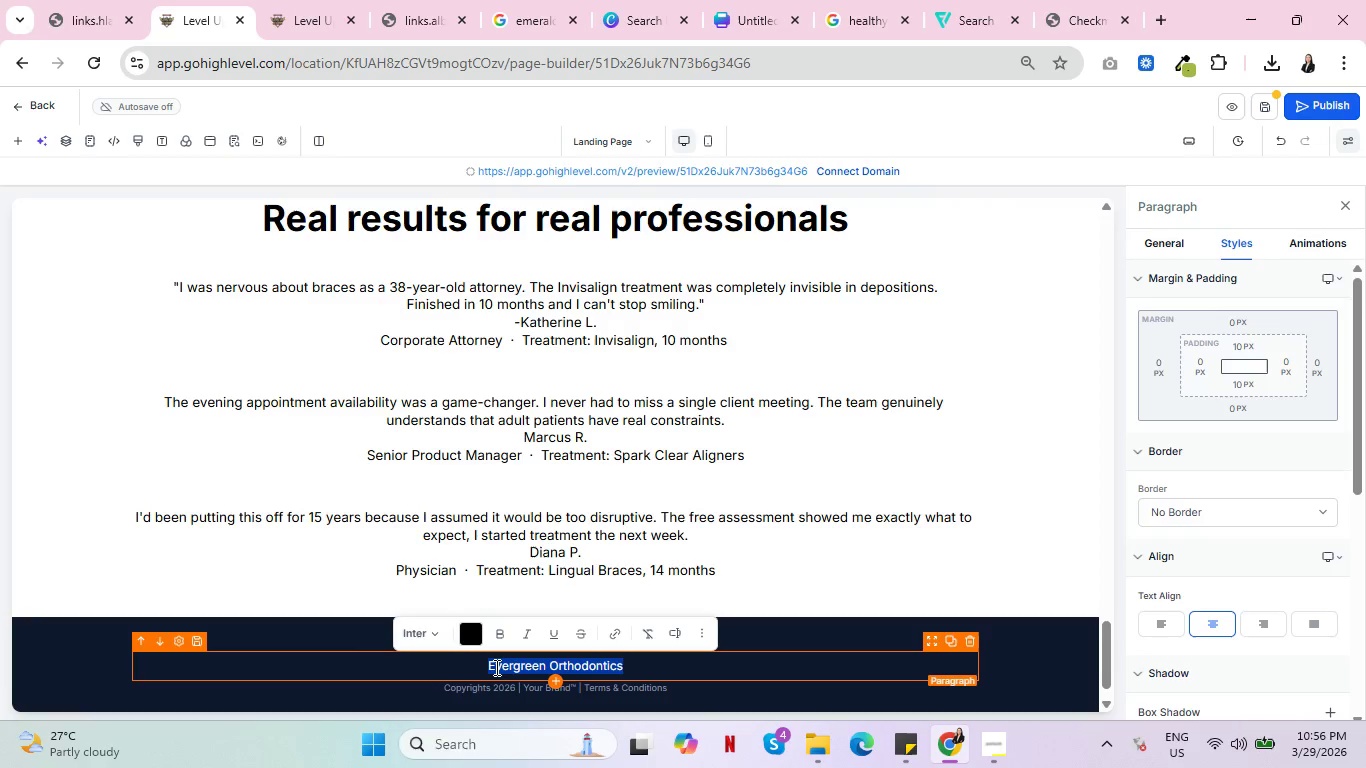 
key(Control+C)
 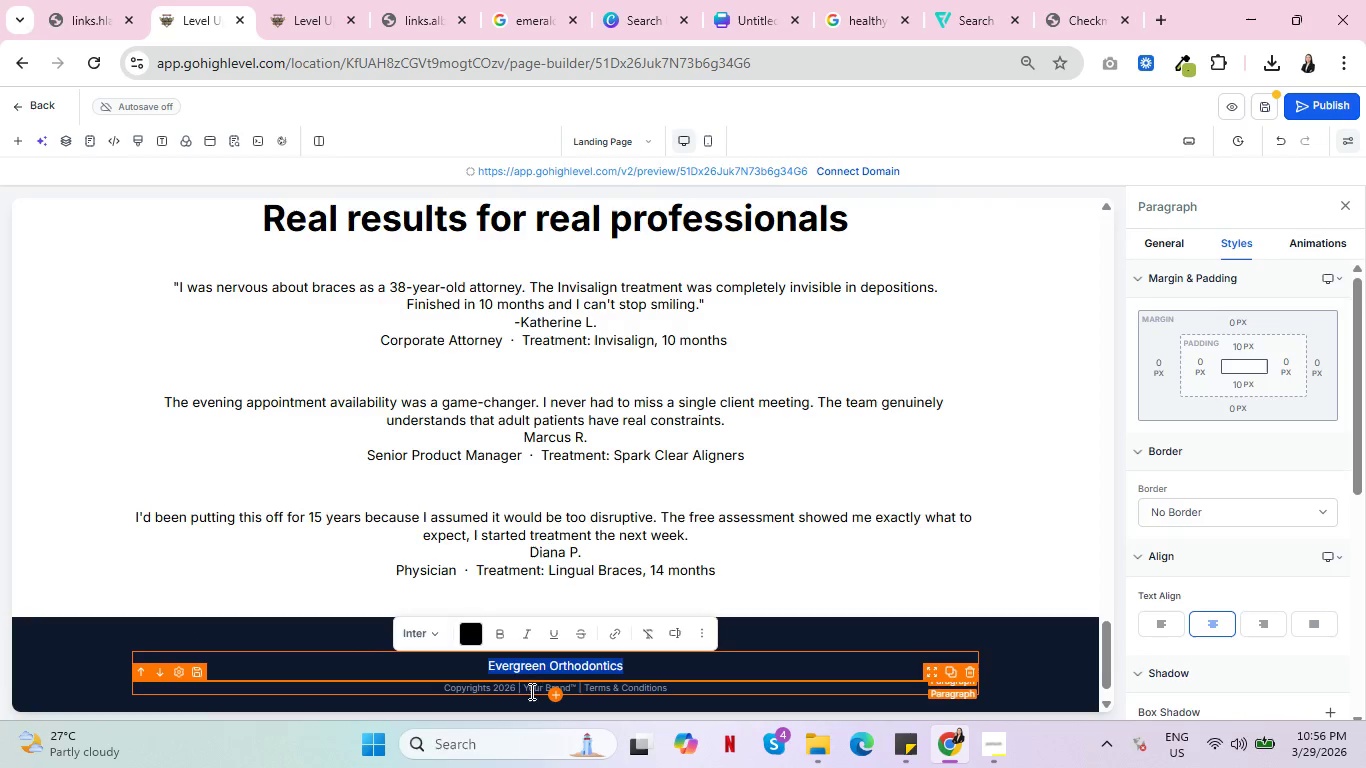 
left_click([531, 691])
 